 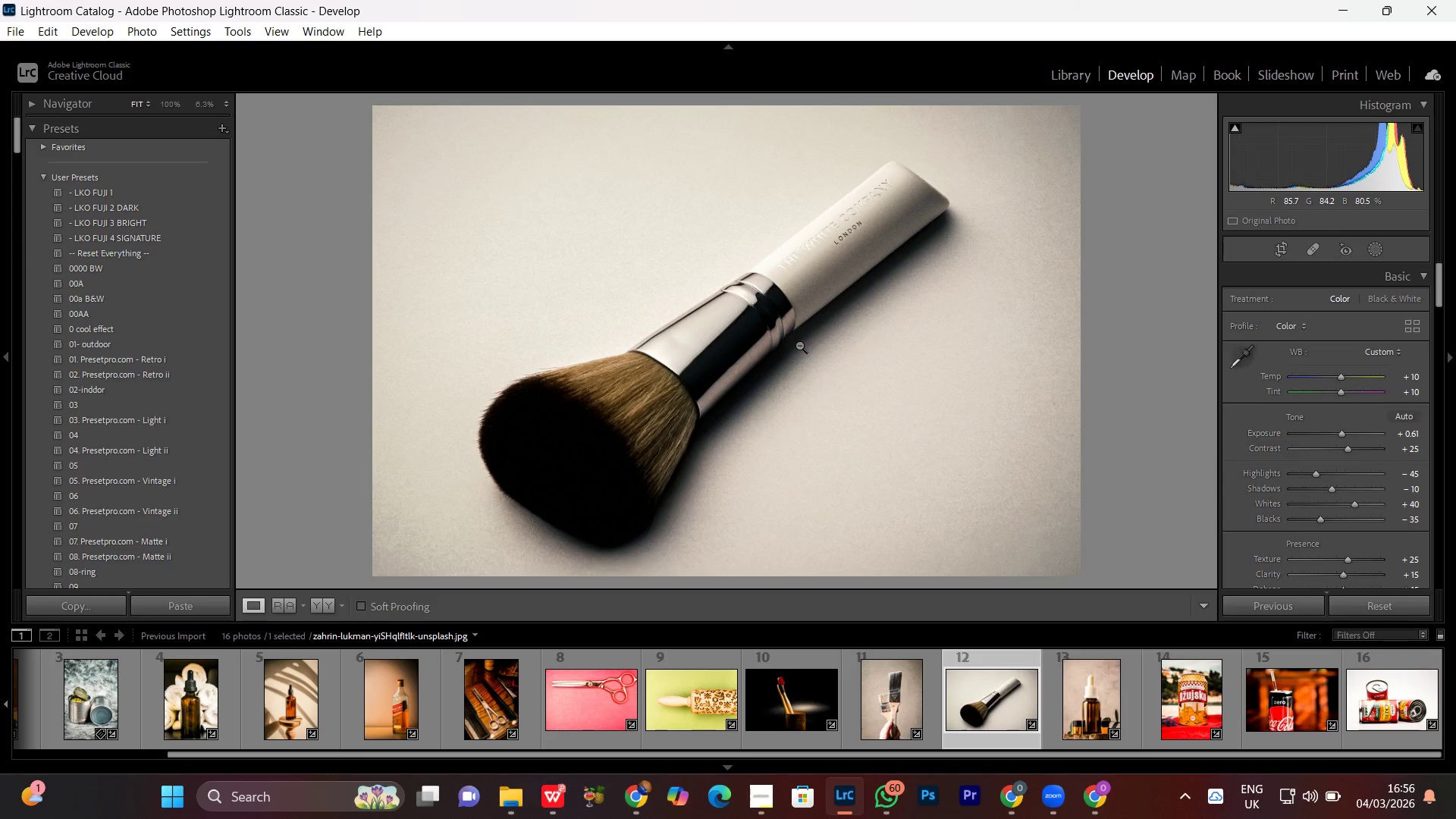 
left_click([795, 342])
 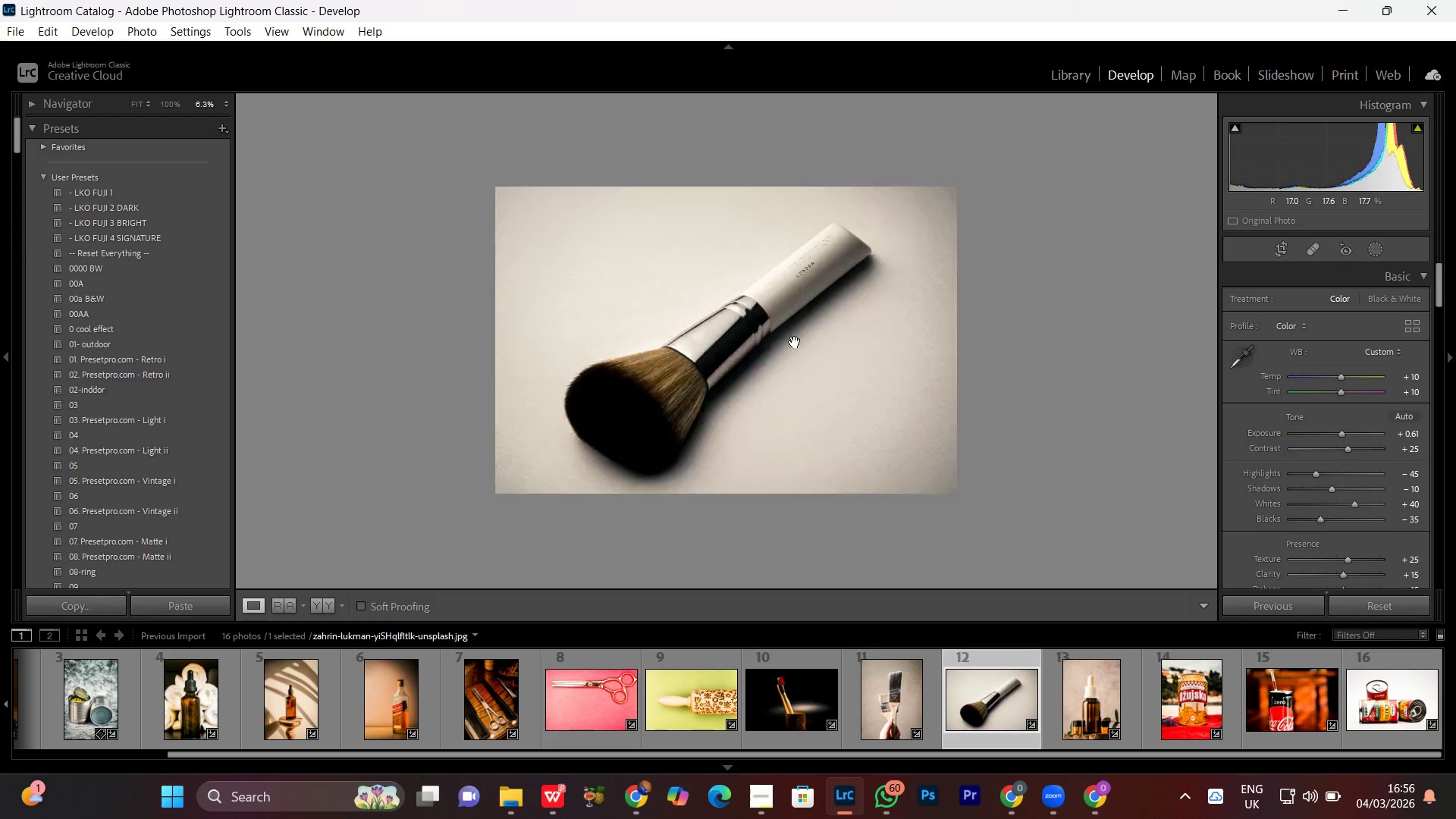 
double_click([795, 342])
 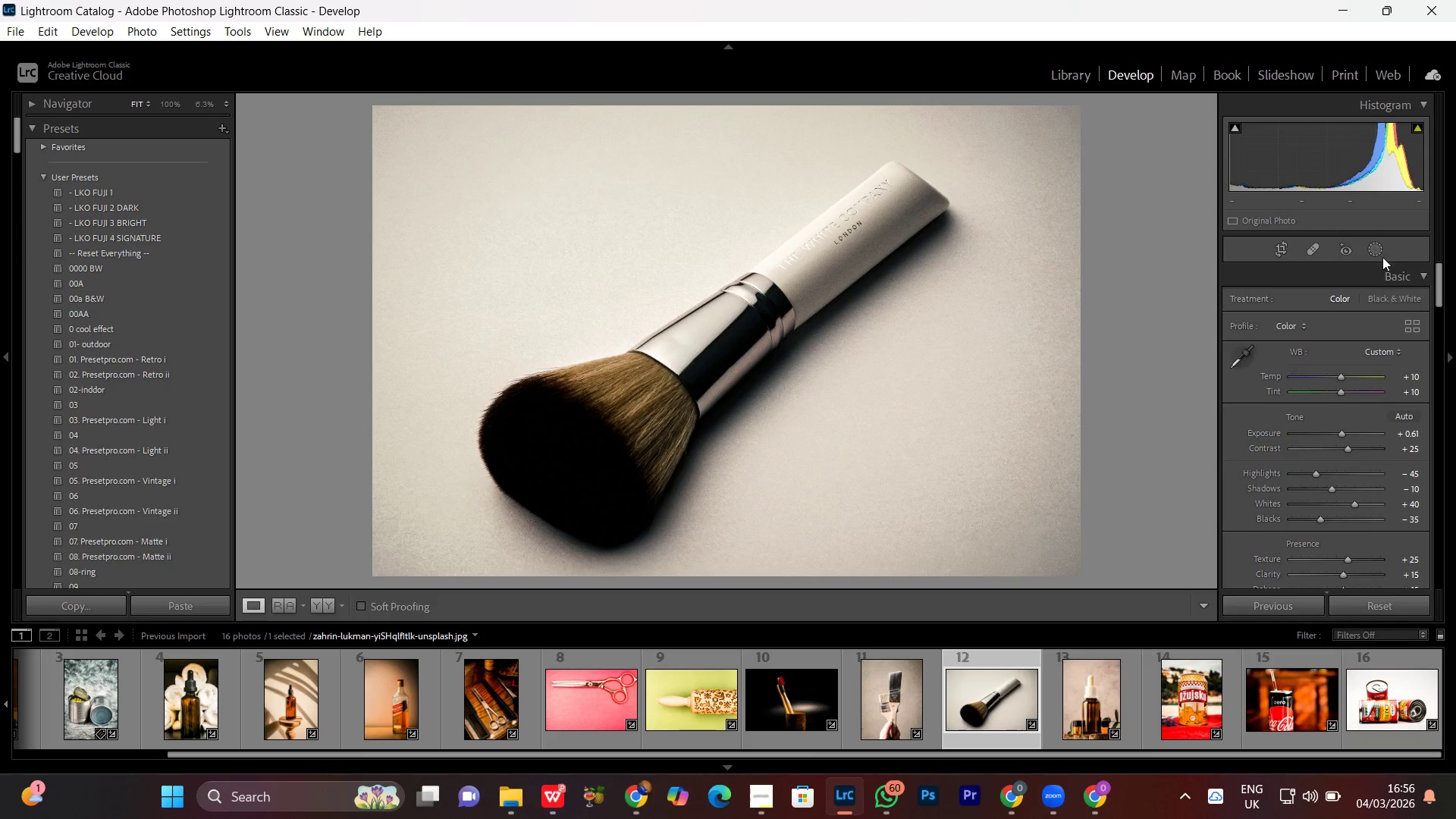 
left_click([1378, 249])
 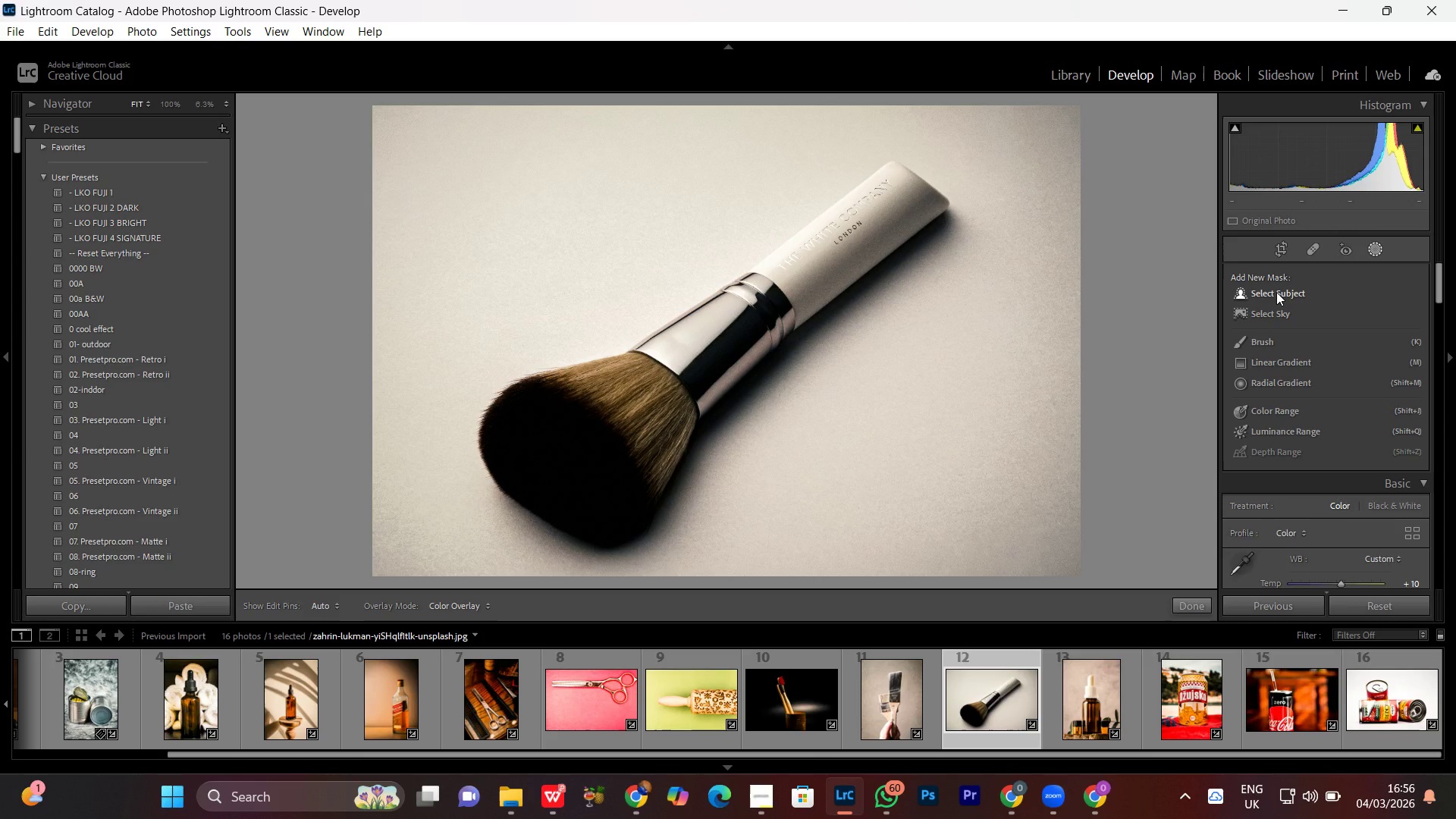 
left_click_drag(start_coordinate=[1276, 292], to_coordinate=[1346, 463])
 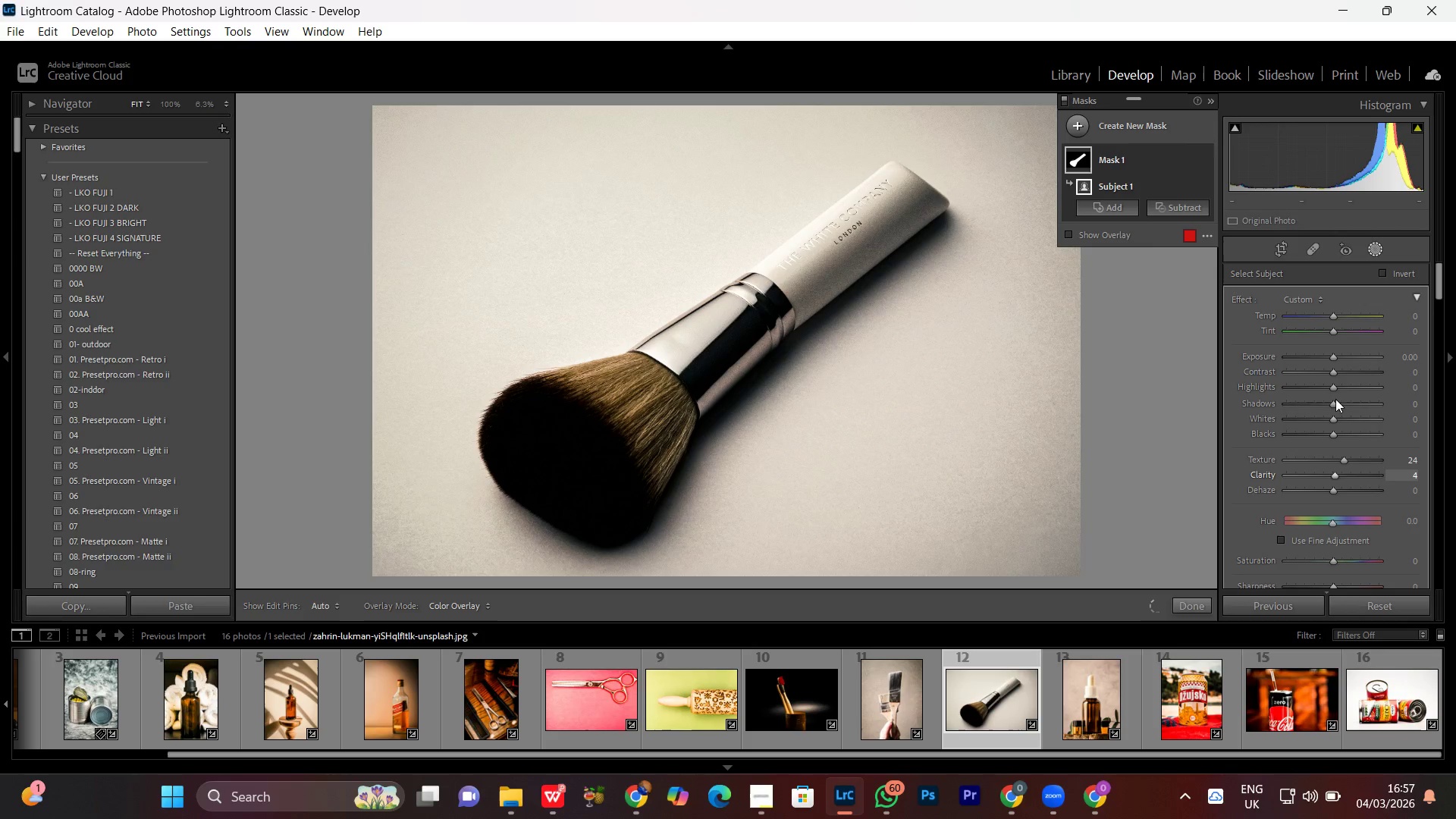 
left_click_drag(start_coordinate=[1335, 389], to_coordinate=[1340, 391])
 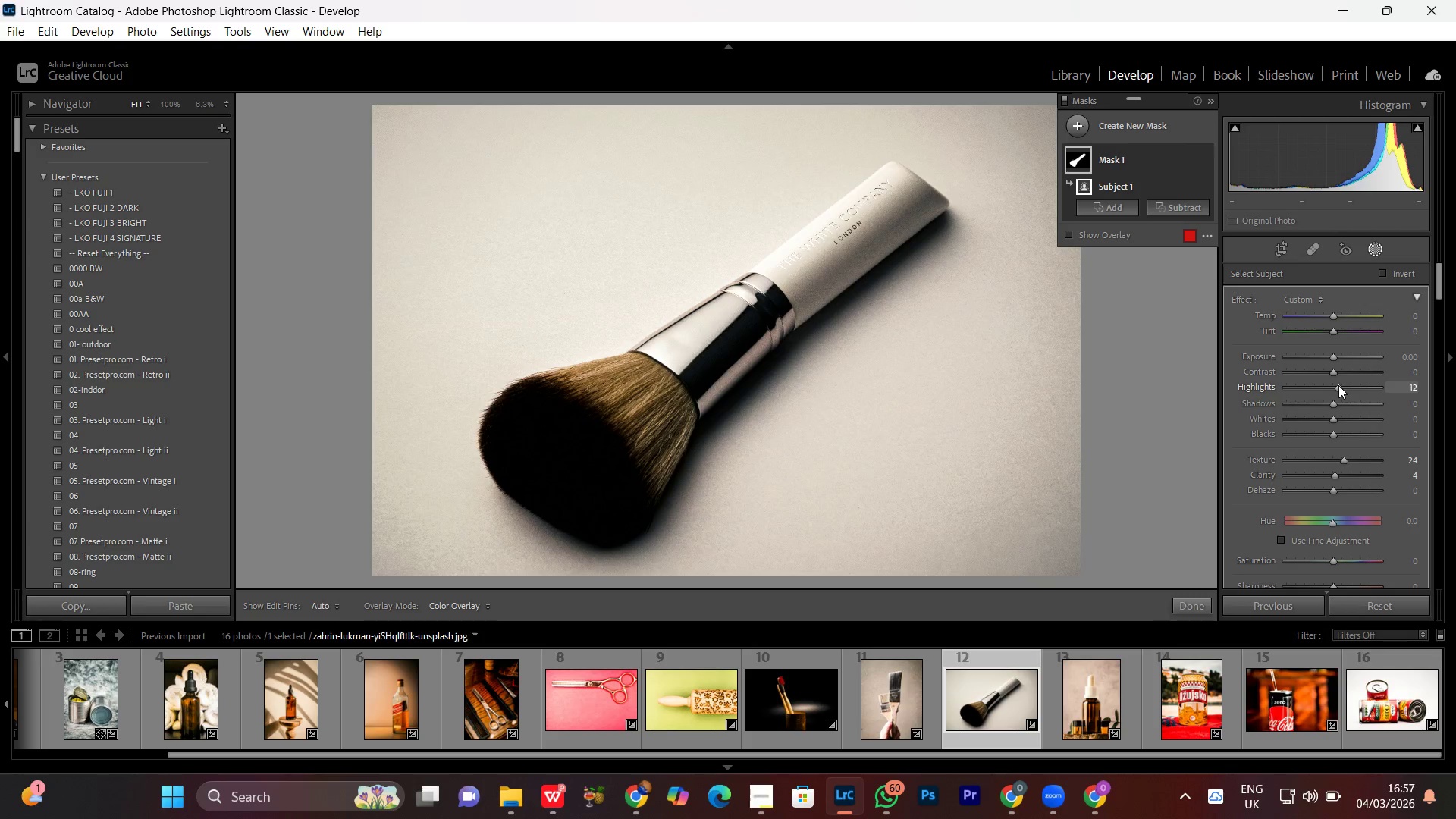 
left_click_drag(start_coordinate=[1338, 385], to_coordinate=[1348, 385])
 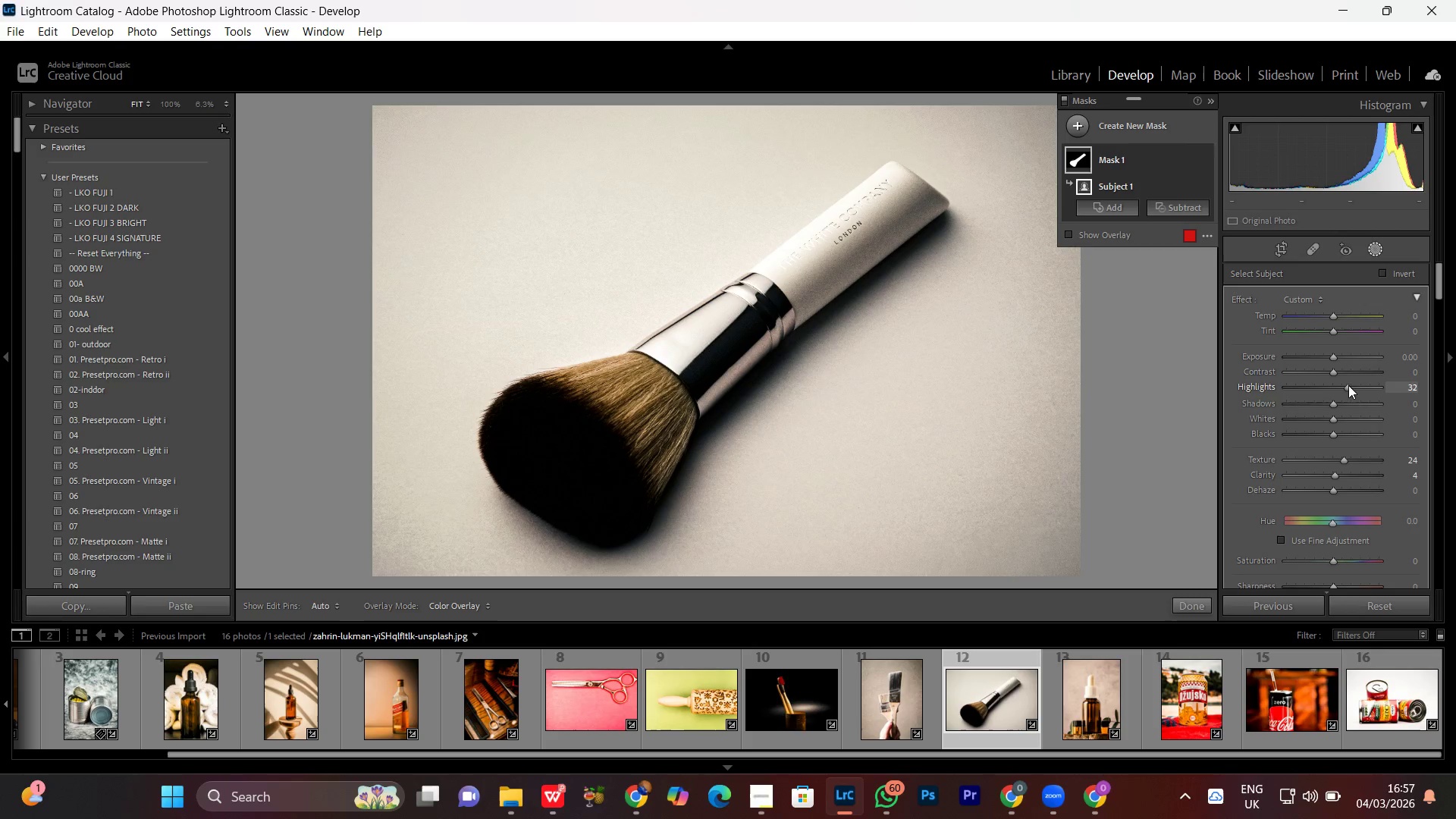 
left_click_drag(start_coordinate=[1348, 385], to_coordinate=[1349, 391])
 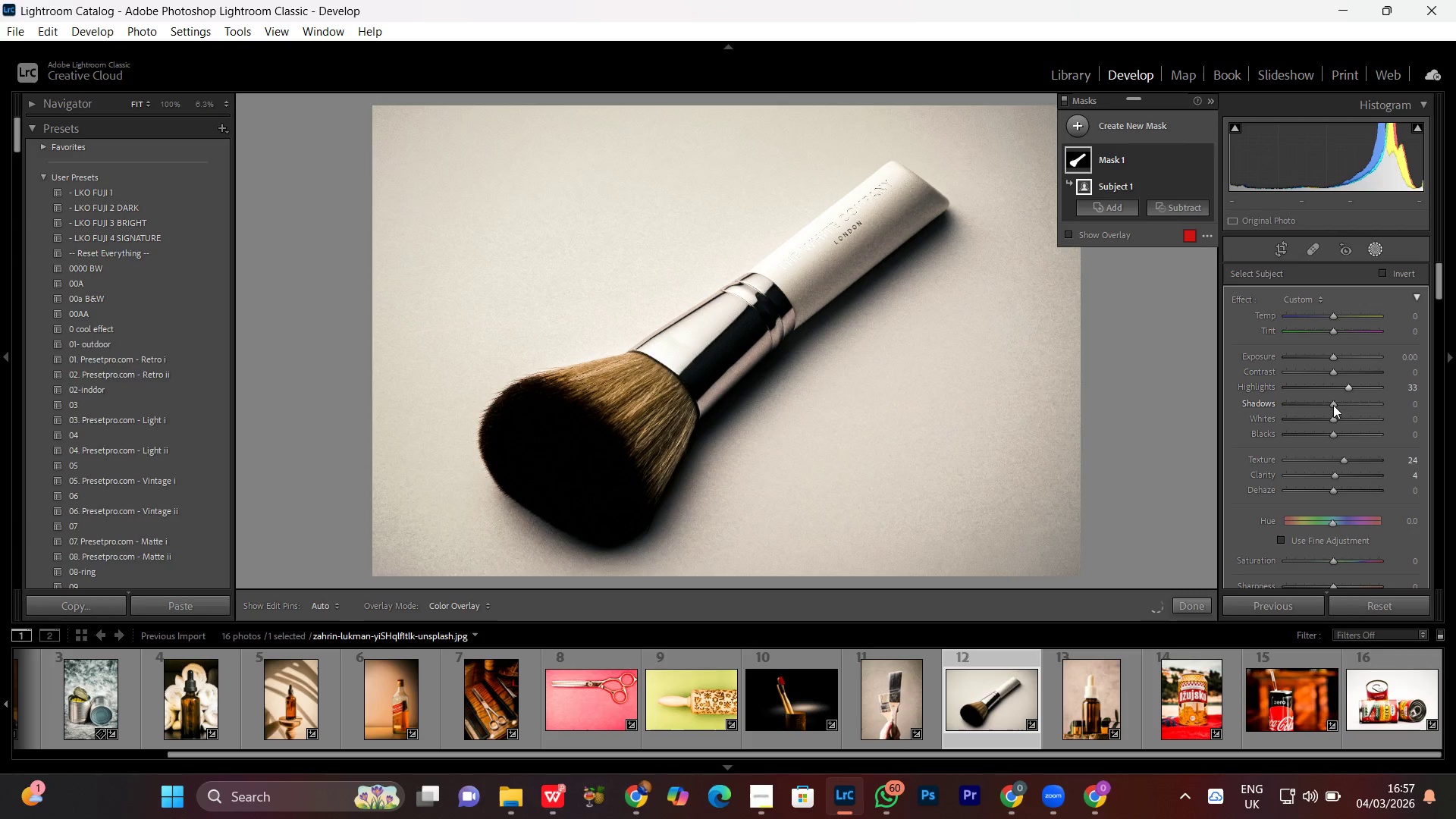 
left_click_drag(start_coordinate=[1333, 404], to_coordinate=[1328, 410])
 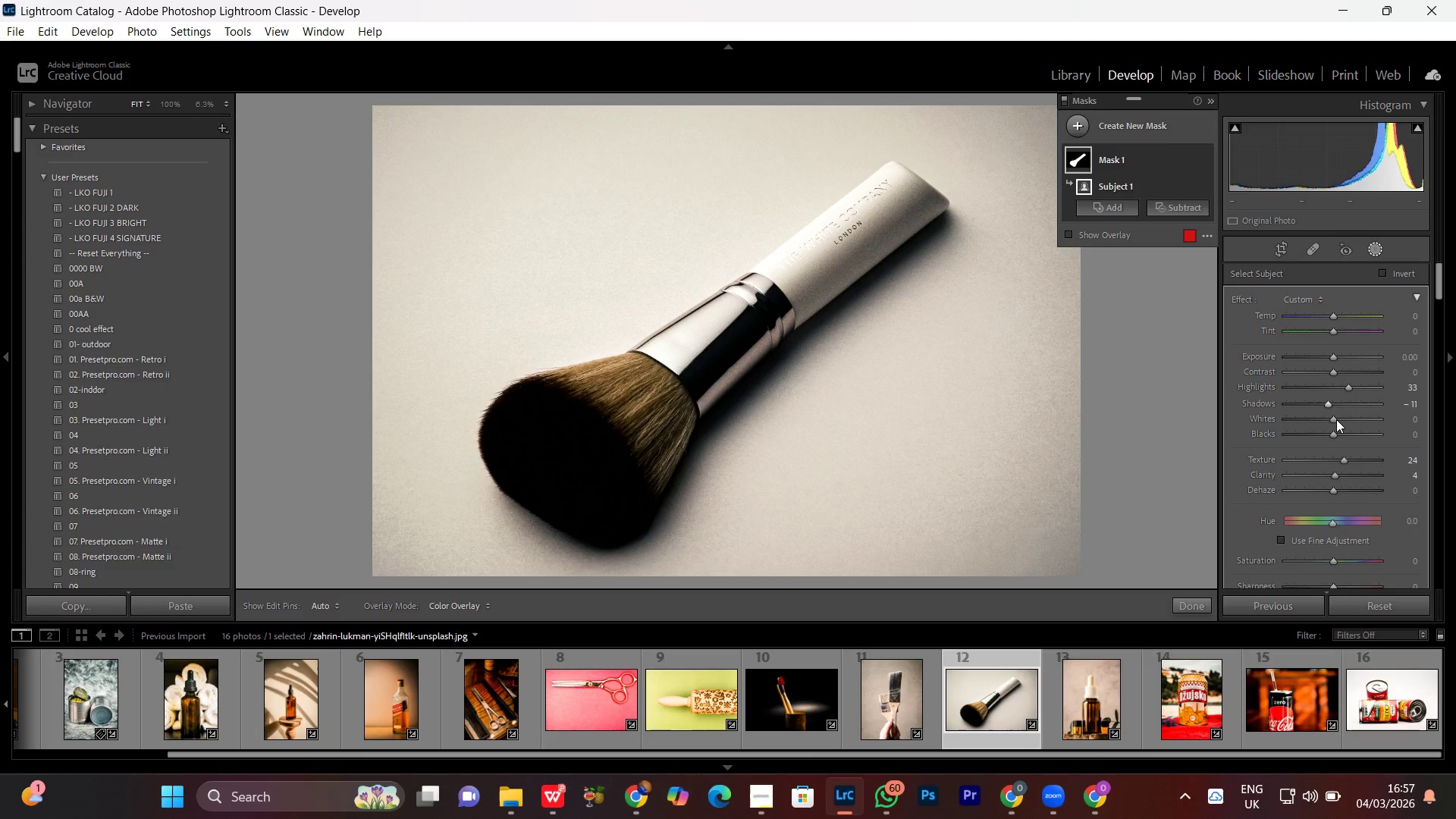 
left_click_drag(start_coordinate=[1332, 420], to_coordinate=[1338, 420])
 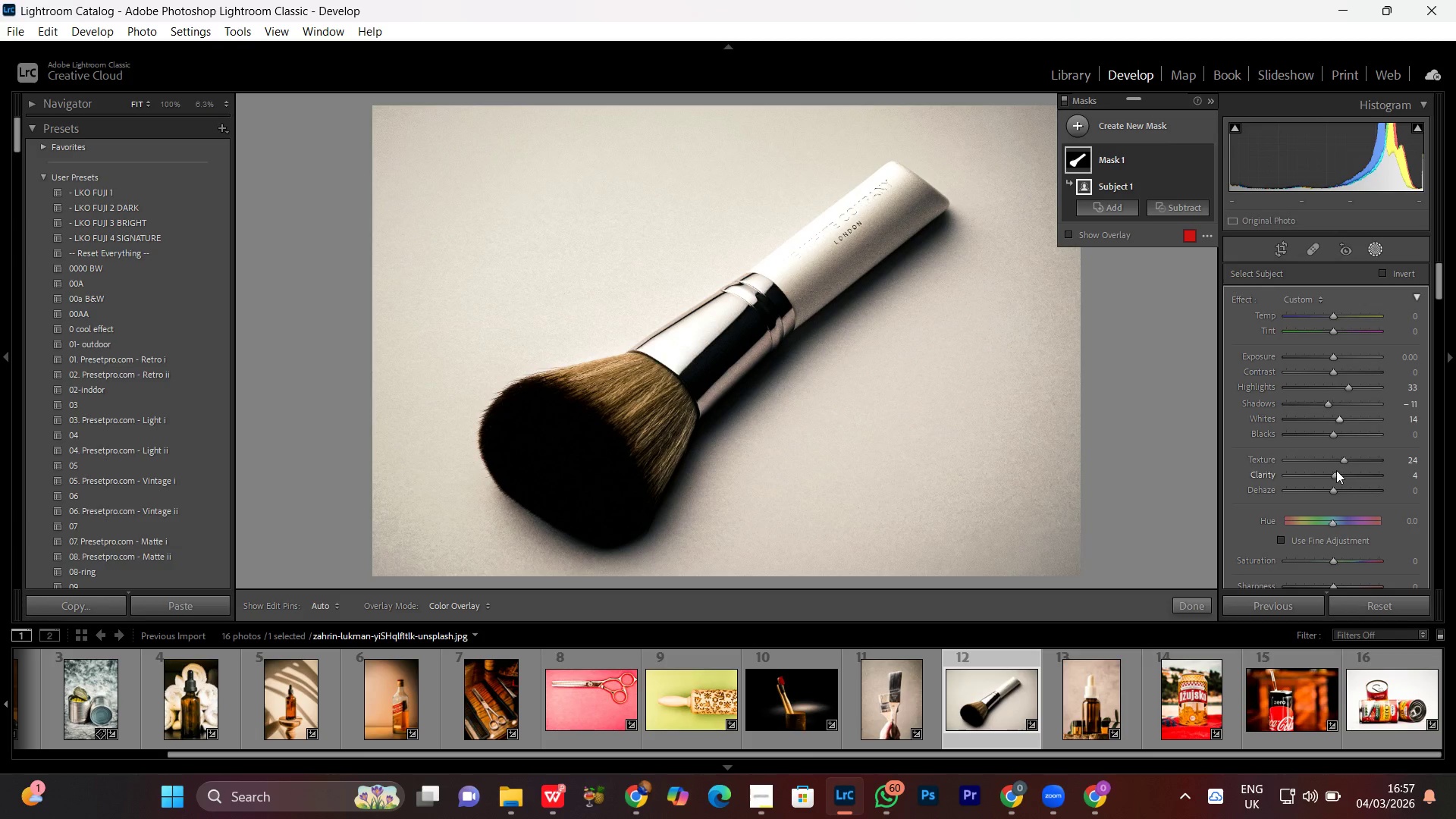 
left_click_drag(start_coordinate=[1336, 470], to_coordinate=[1345, 472])
 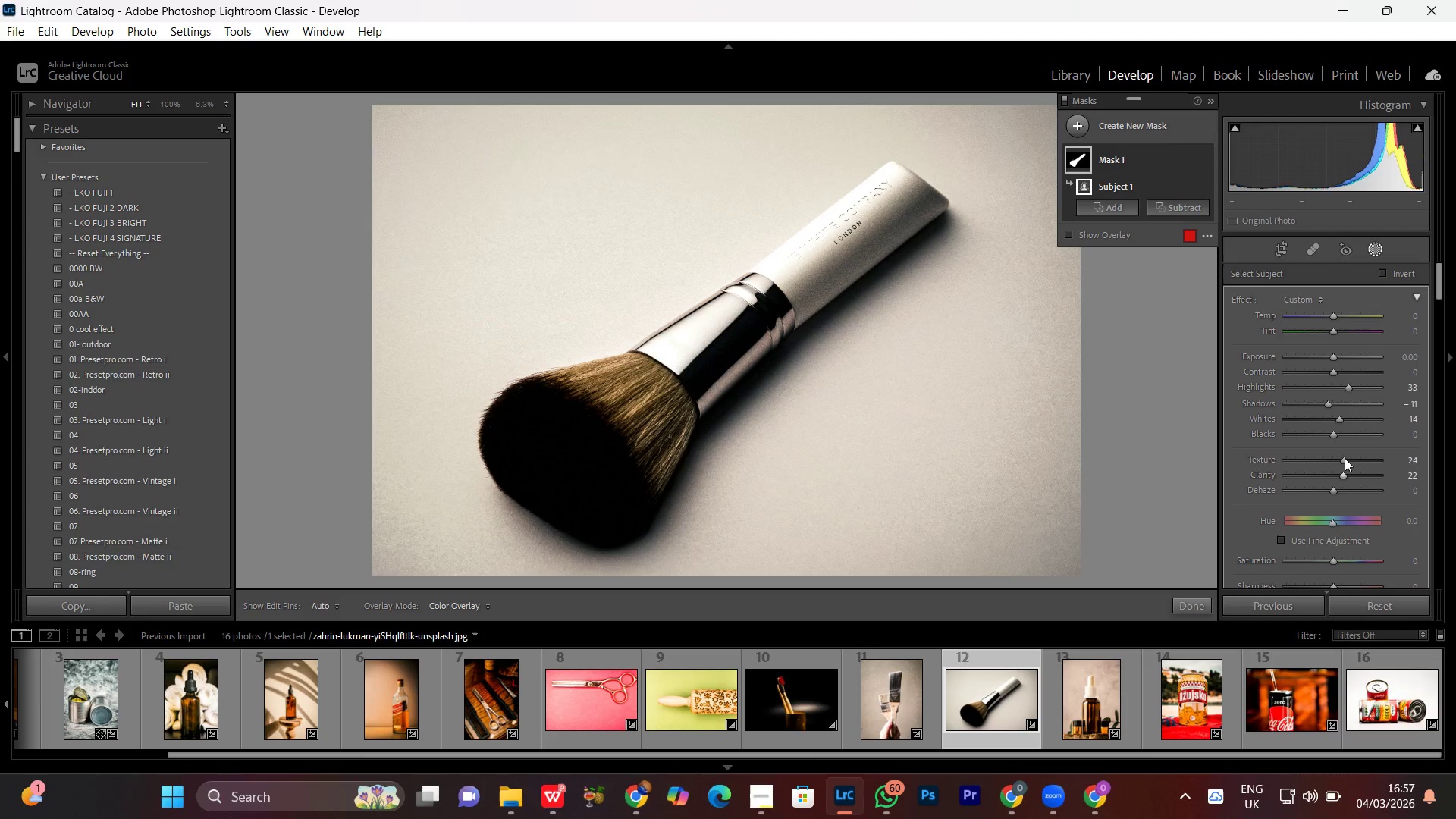 
left_click_drag(start_coordinate=[1345, 458], to_coordinate=[1351, 460])
 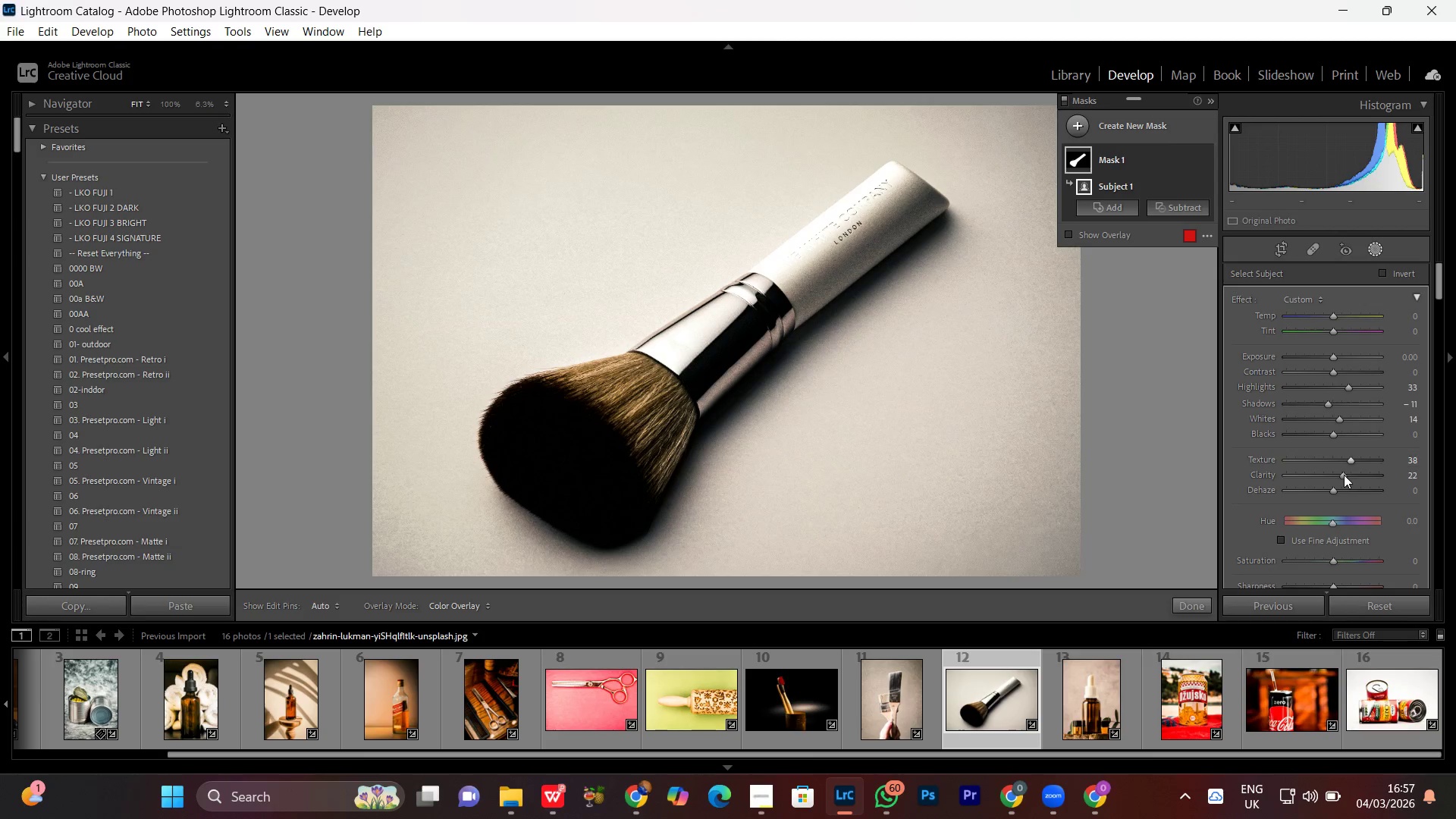 
left_click_drag(start_coordinate=[1344, 475], to_coordinate=[1338, 474])
 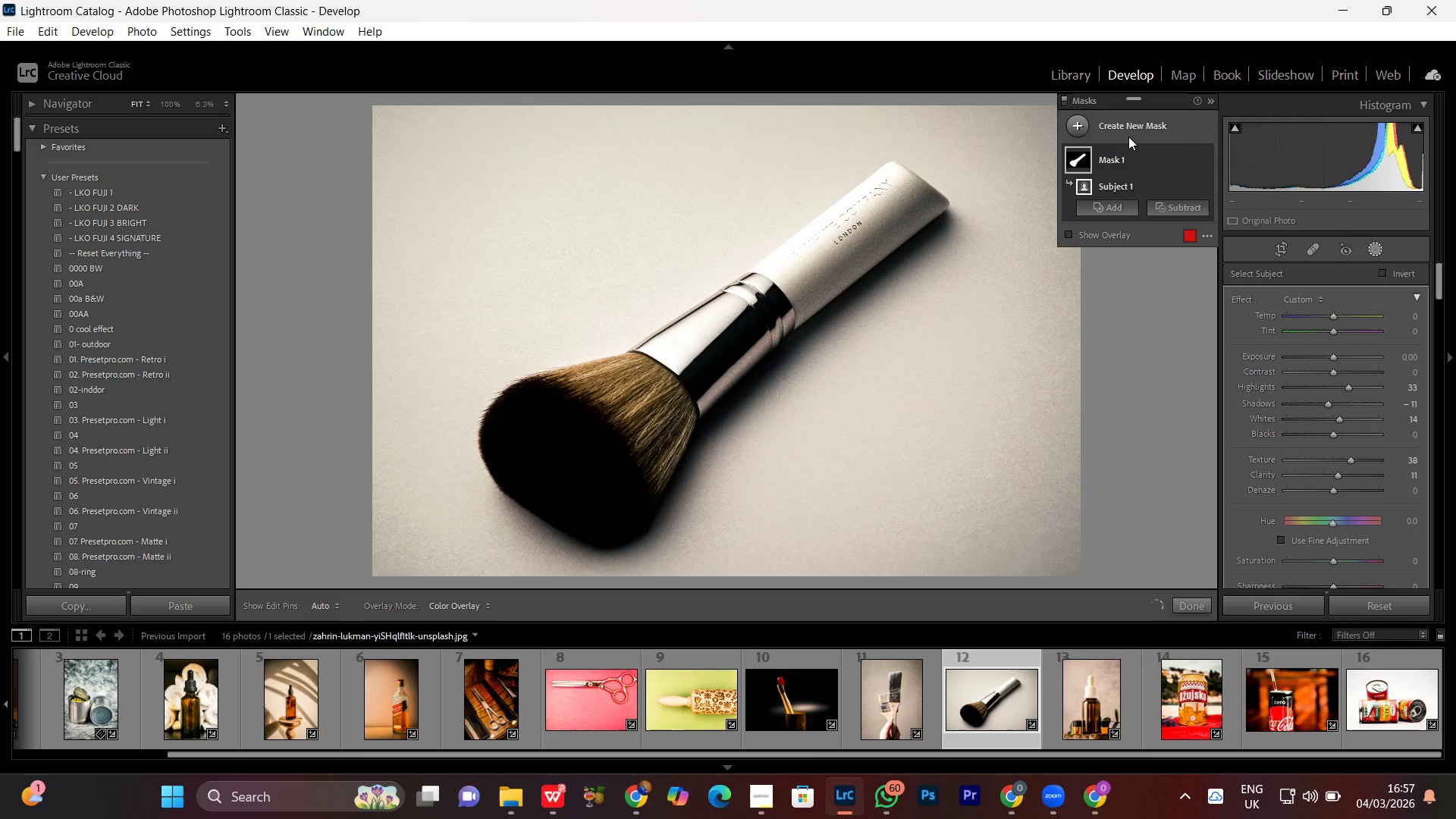 
left_click([1128, 136])
 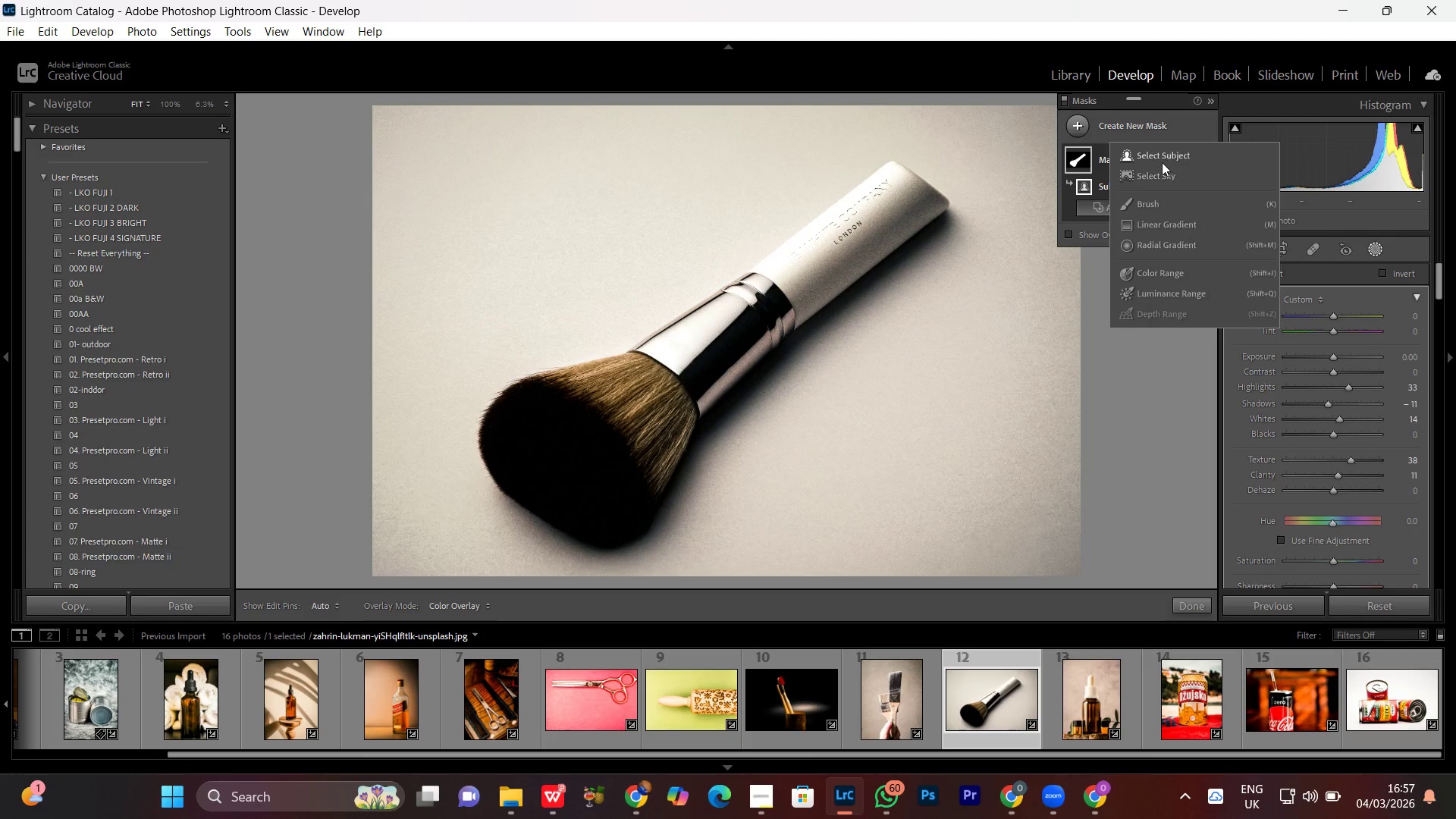 
left_click([1156, 158])
 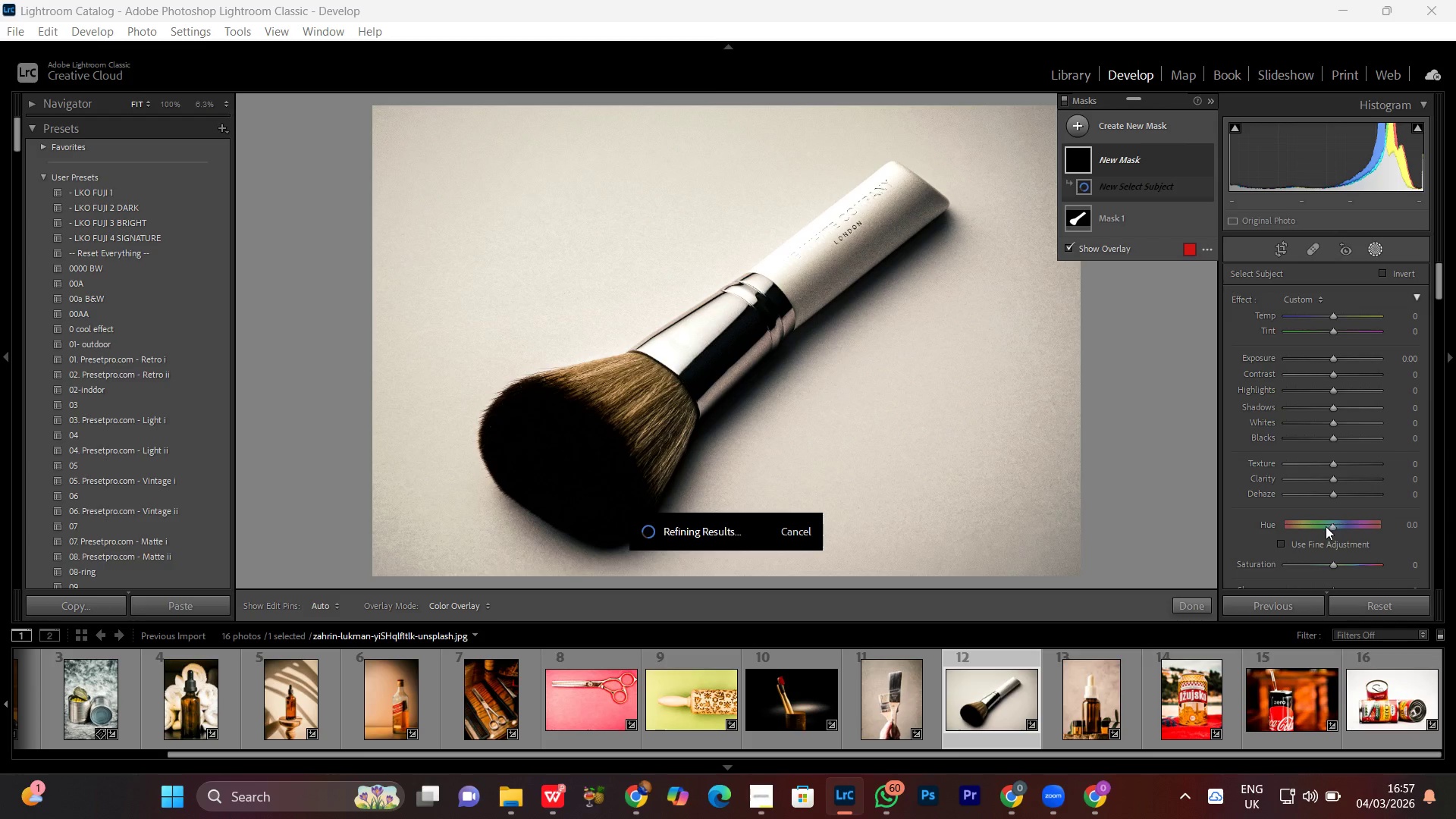 
wait(18.75)
 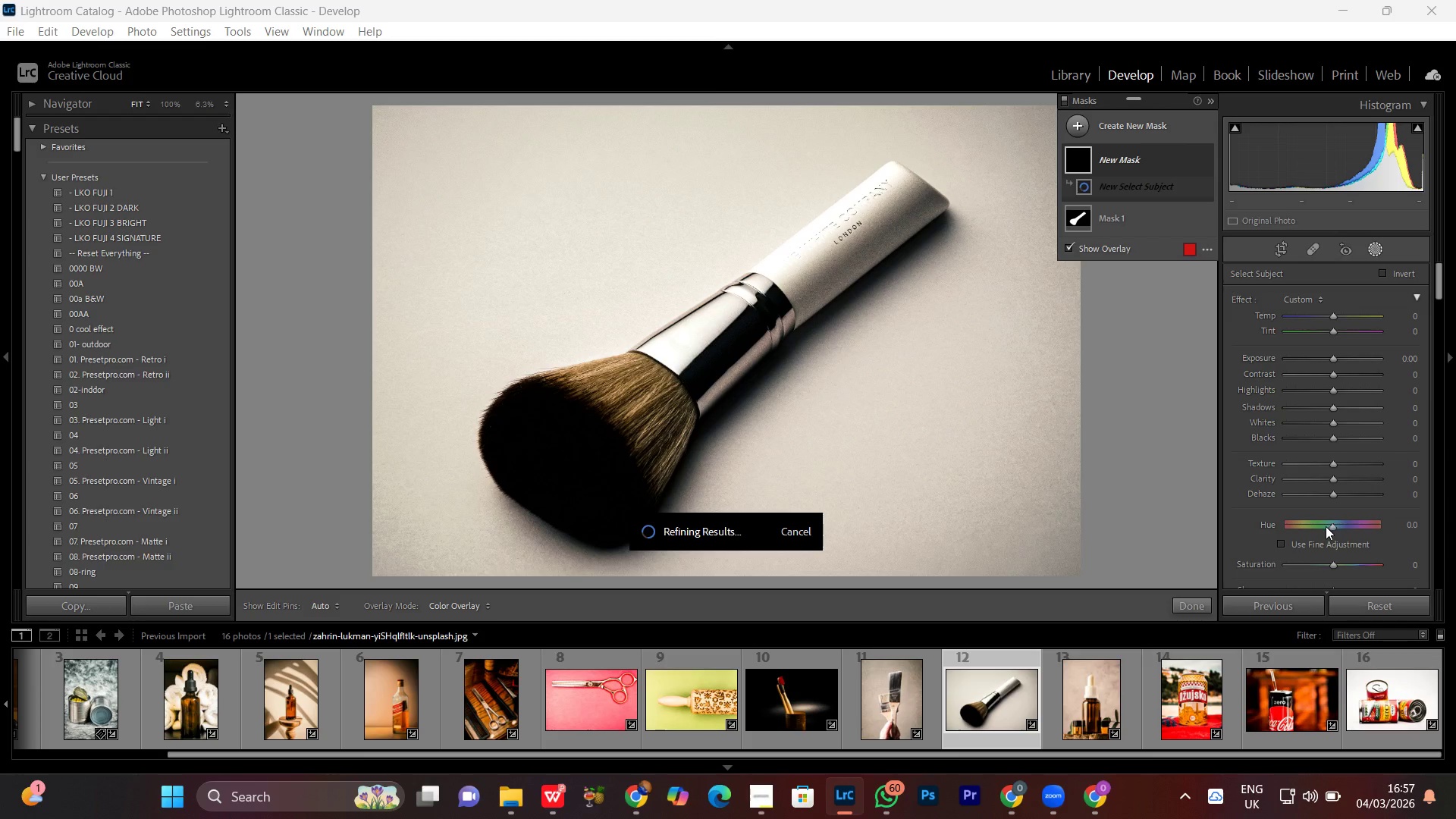 
left_click([1302, 458])
 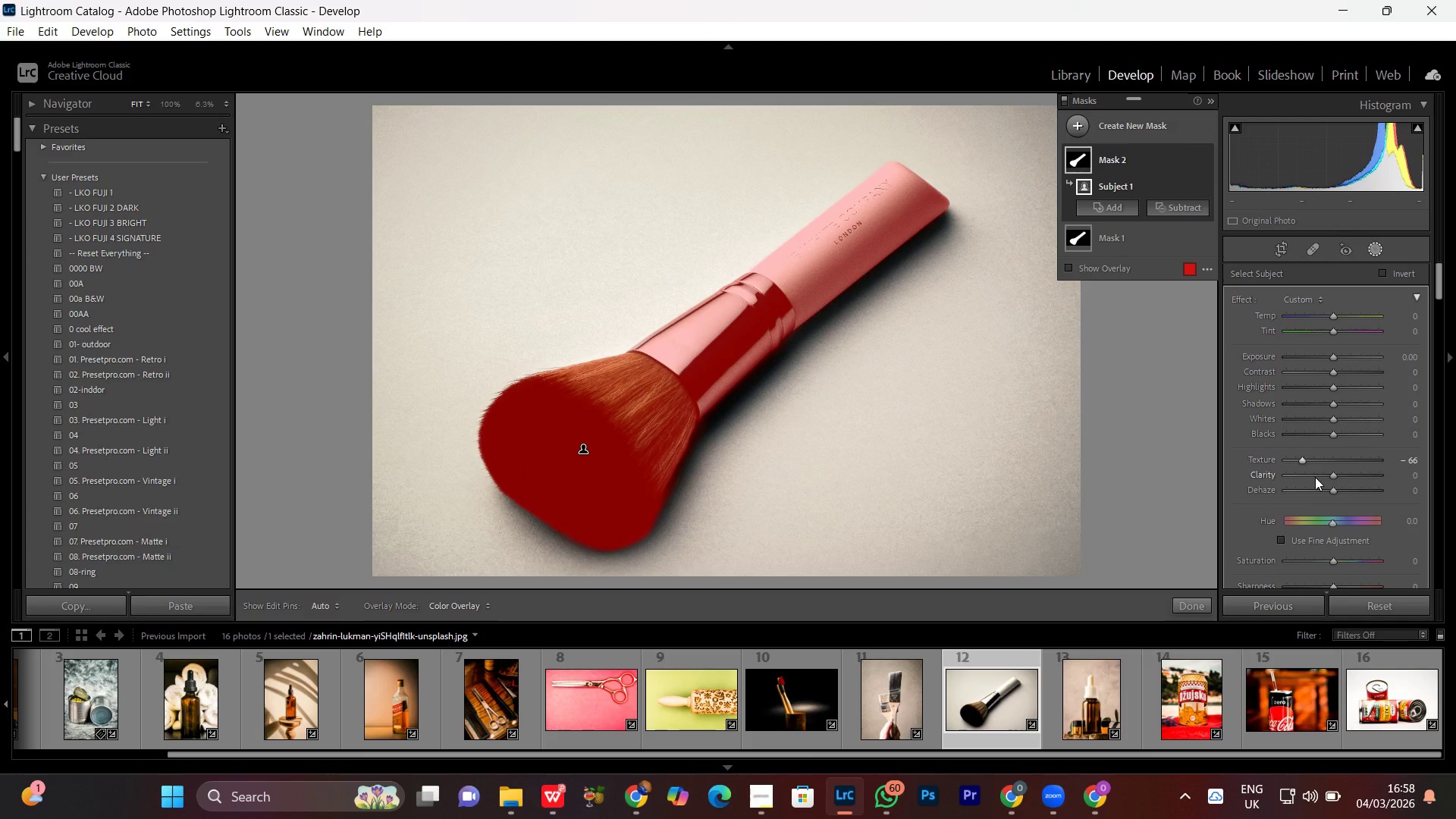 
left_click([1315, 477])
 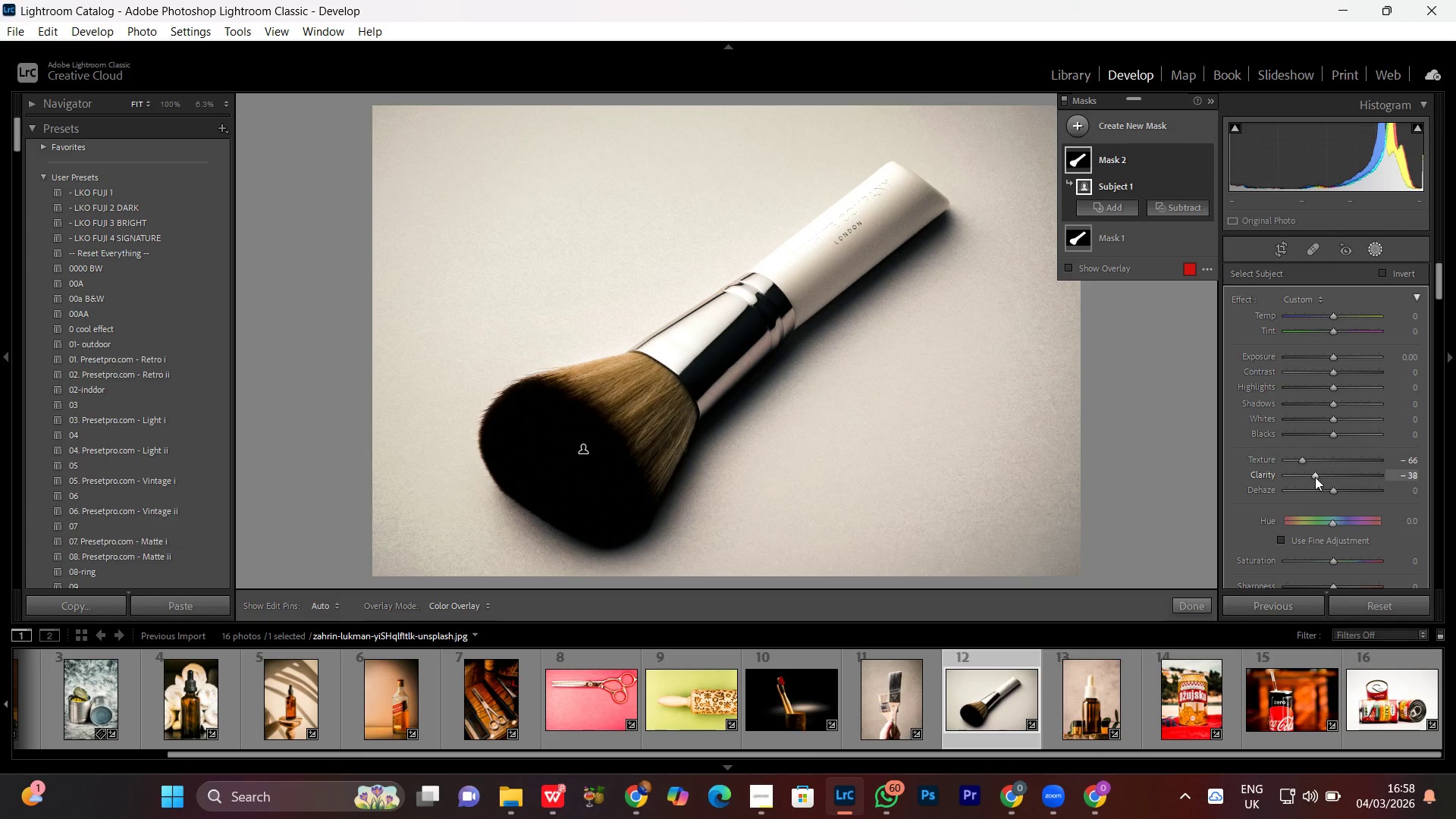 
scroll: coordinate [1315, 477], scroll_direction: down, amount: 4.0
 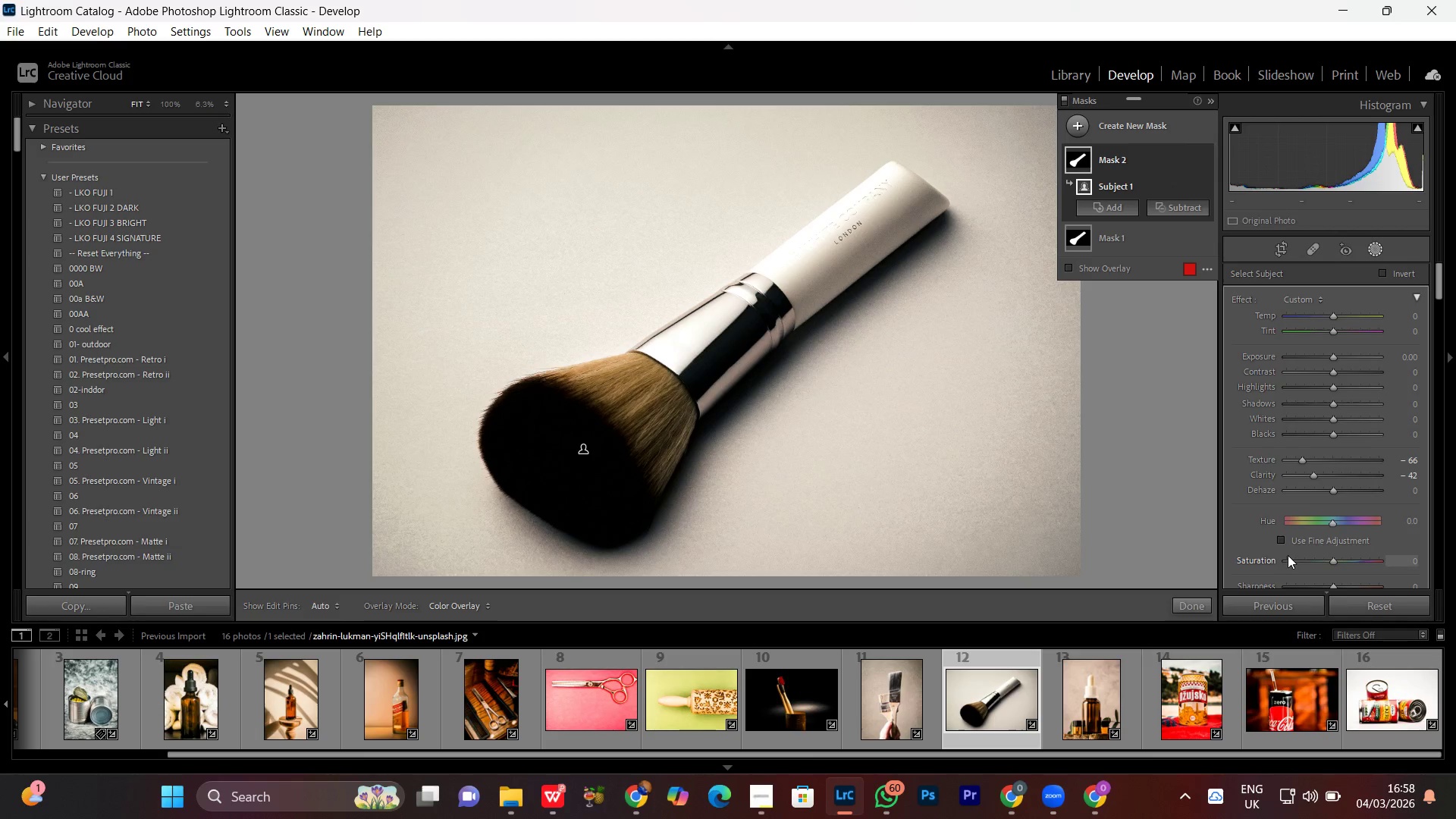 
key(Control+ControlLeft)
 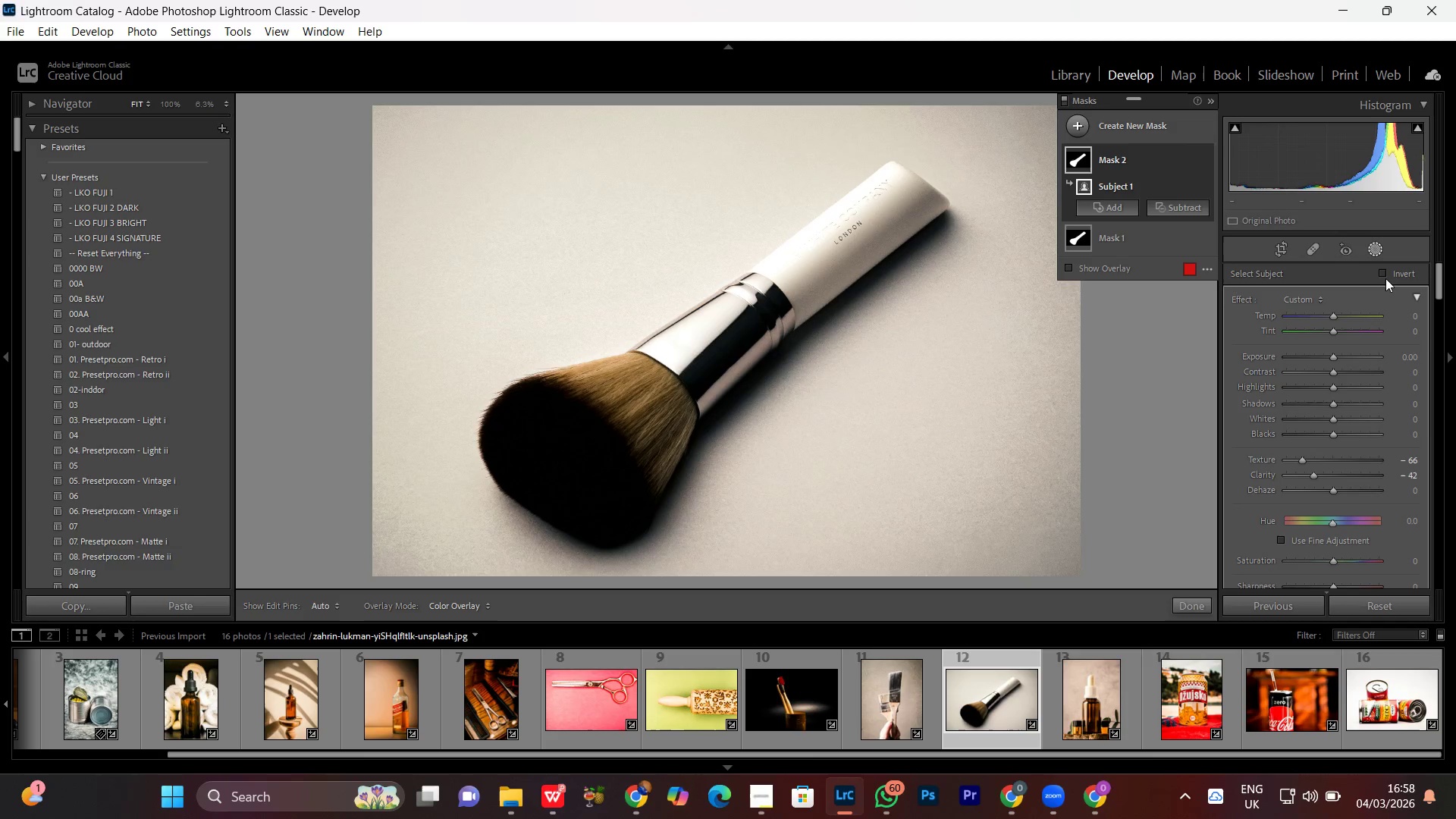 
left_click([1383, 277])
 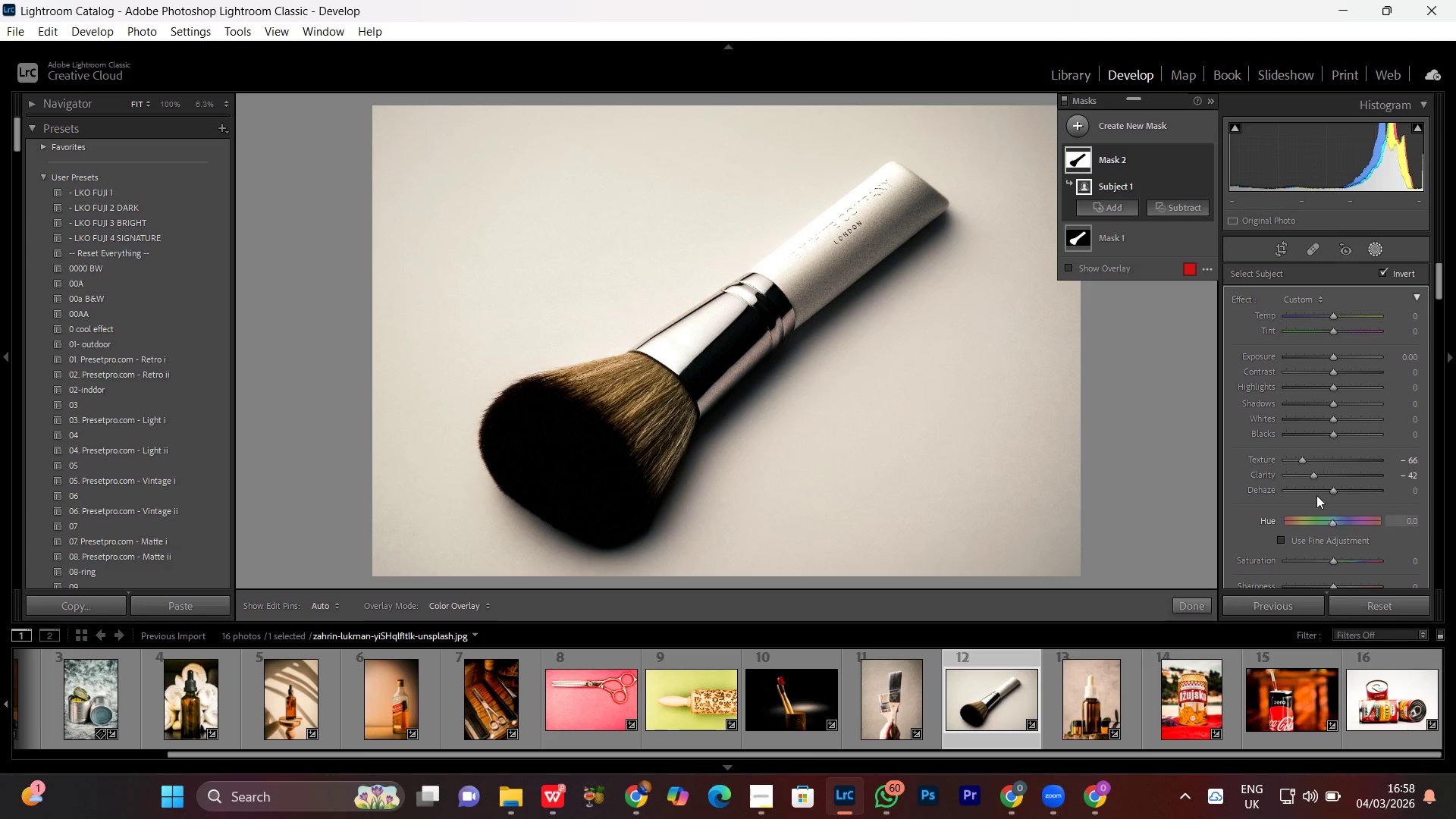 
left_click_drag(start_coordinate=[1317, 469], to_coordinate=[1321, 471])
 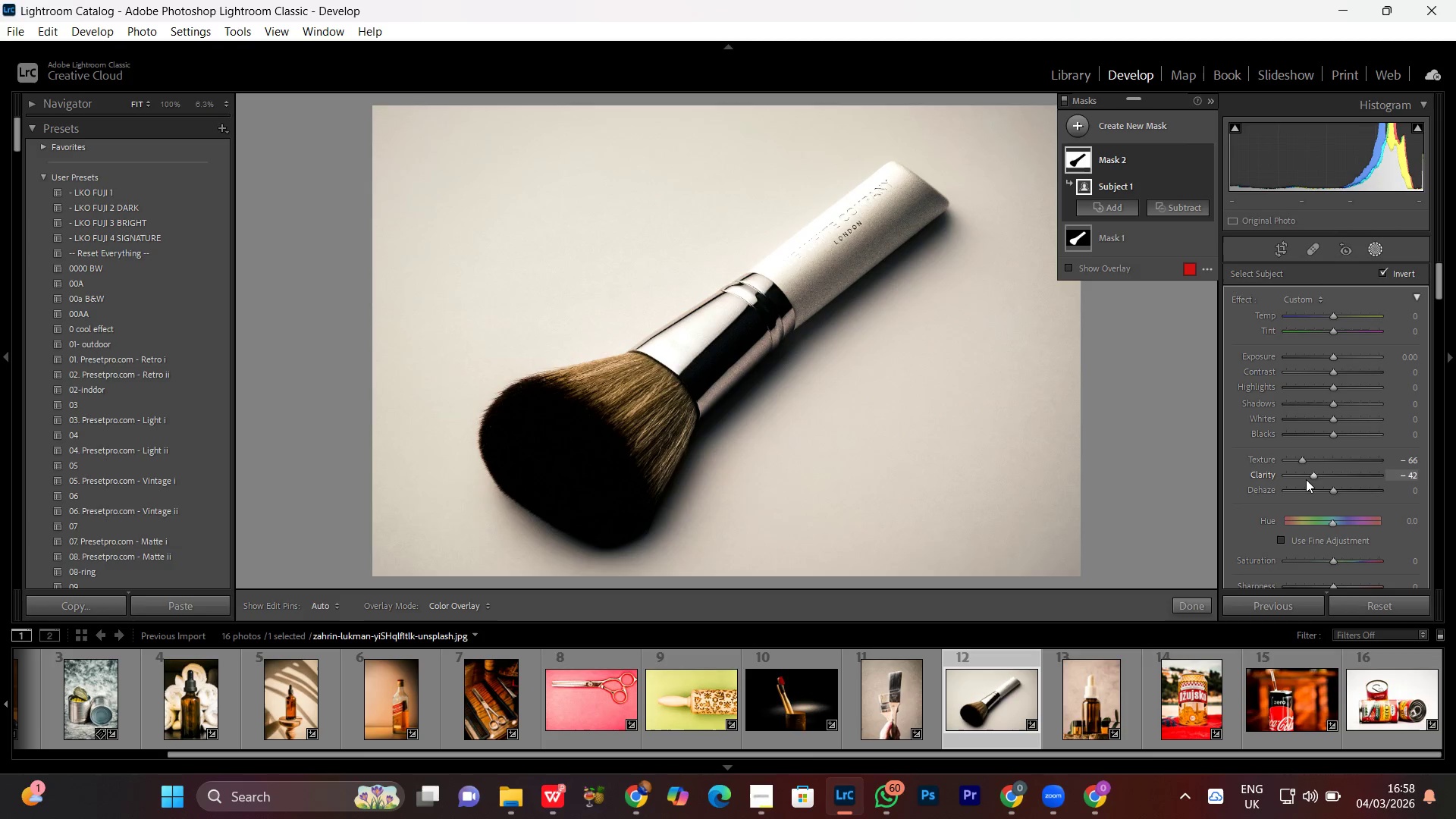 
left_click_drag(start_coordinate=[1306, 479], to_coordinate=[1312, 474])
 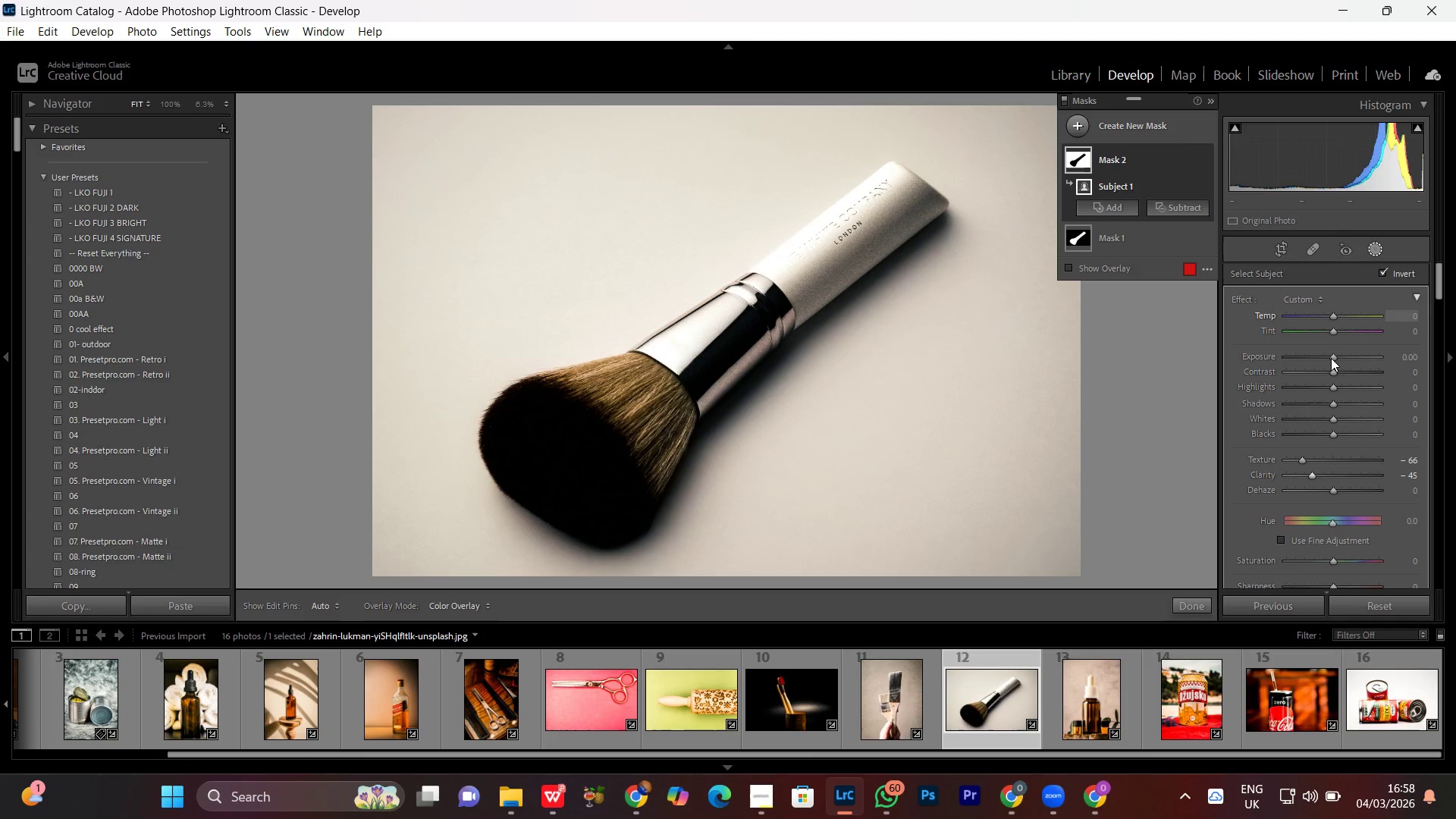 
left_click_drag(start_coordinate=[1331, 358], to_coordinate=[1326, 358])
 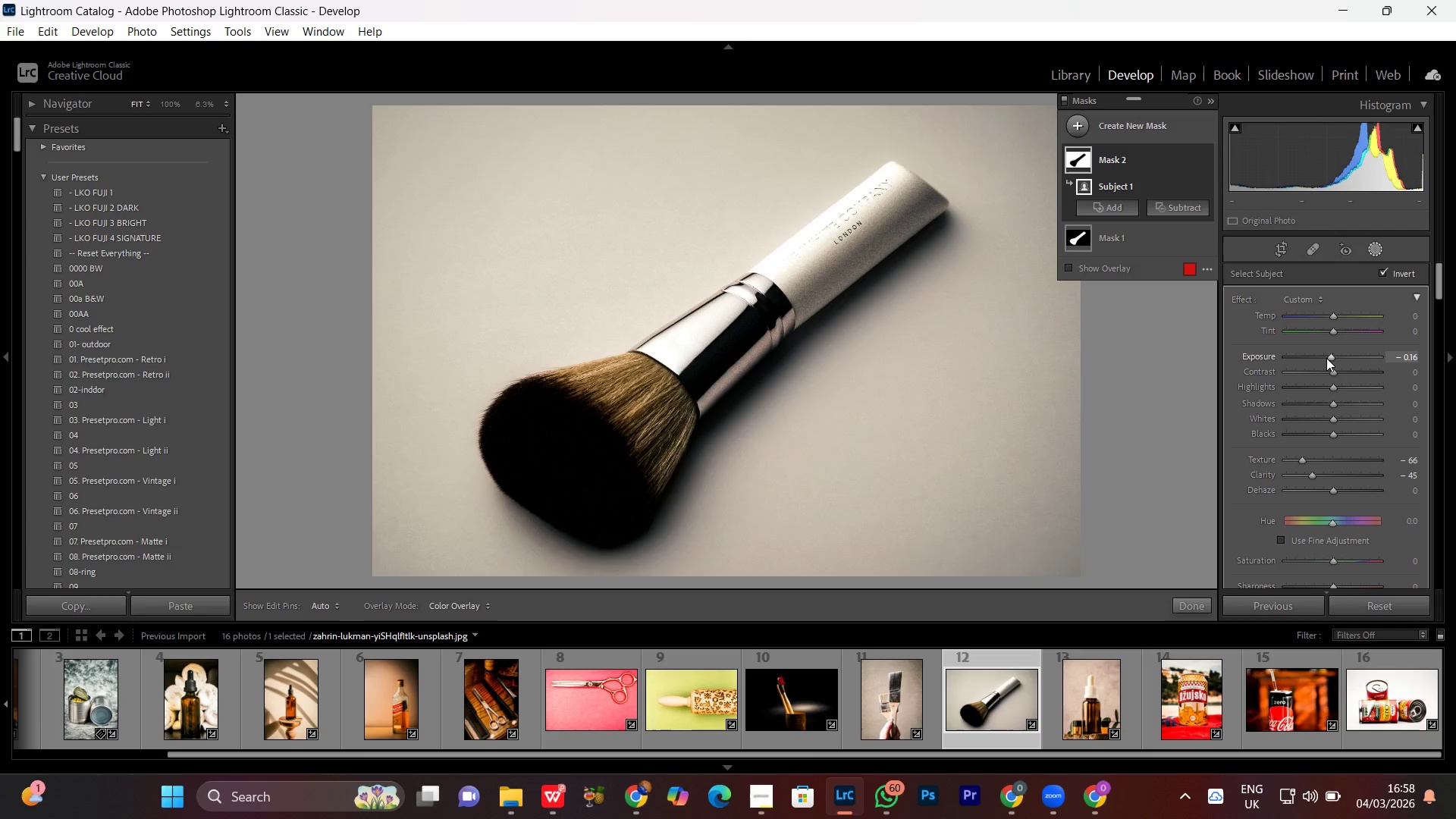 
scroll: coordinate [1326, 358], scroll_direction: up, amount: 5.0
 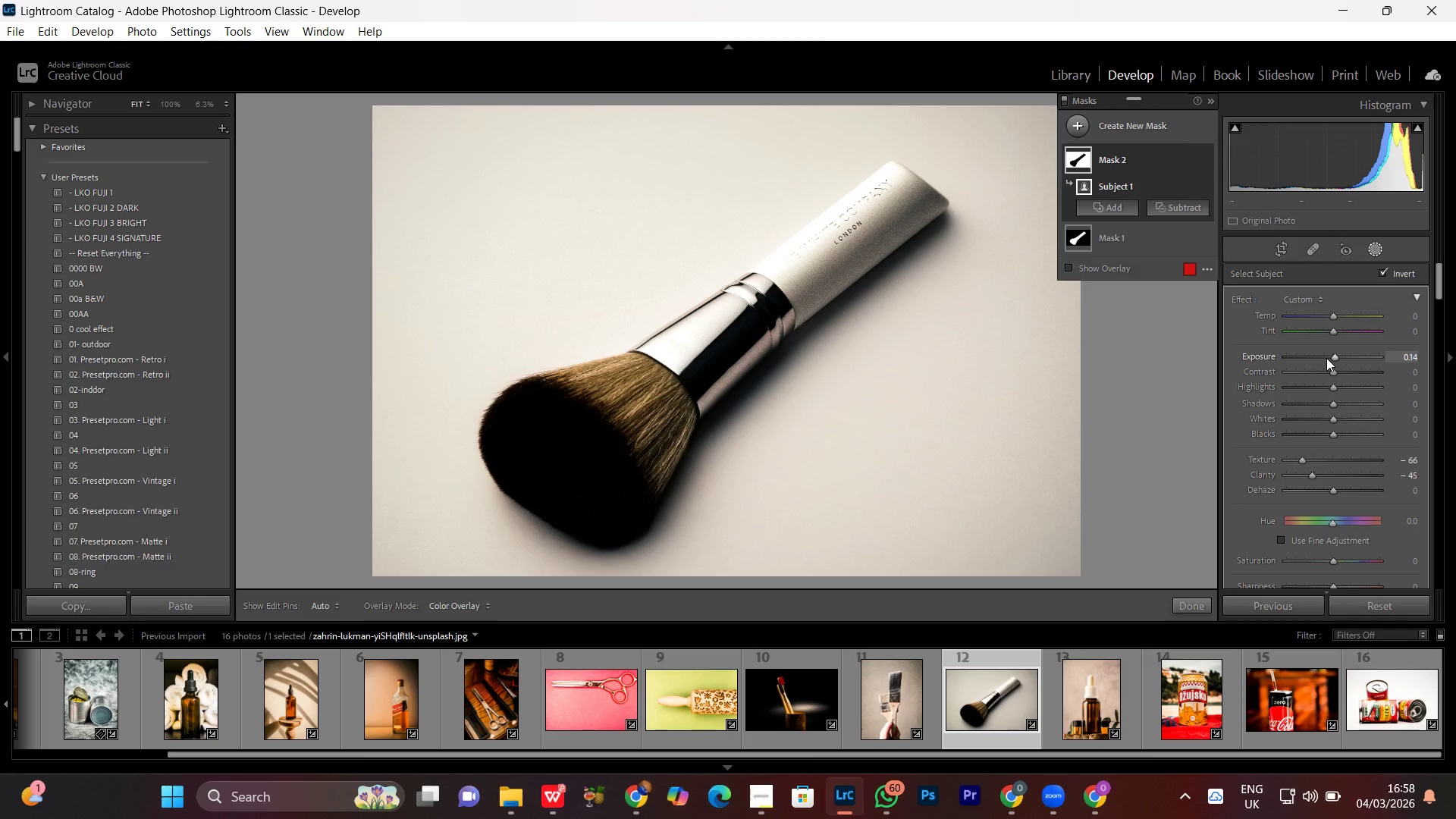 
scroll: coordinate [1326, 358], scroll_direction: none, amount: 0.0
 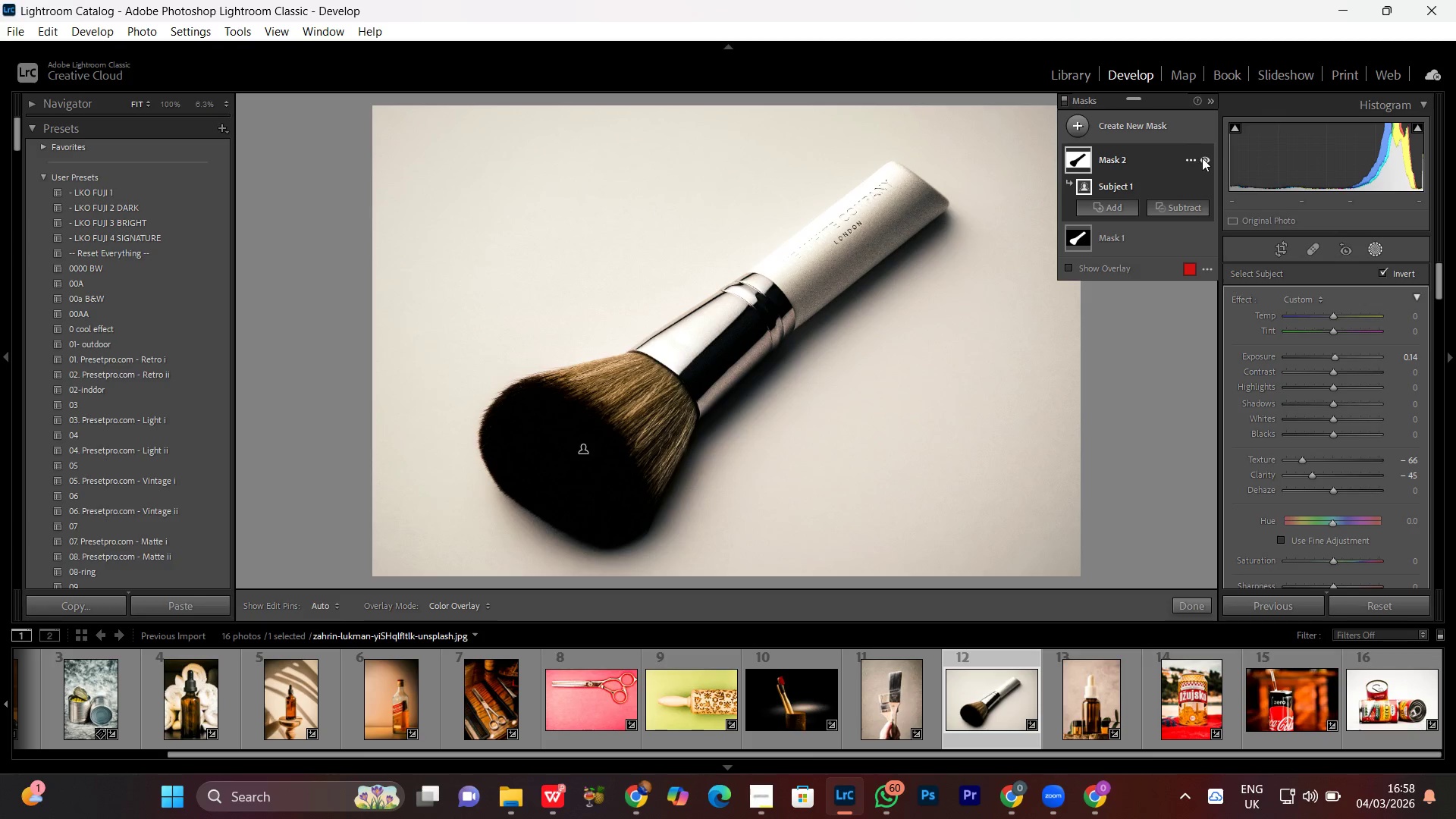 
left_click([1202, 158])
 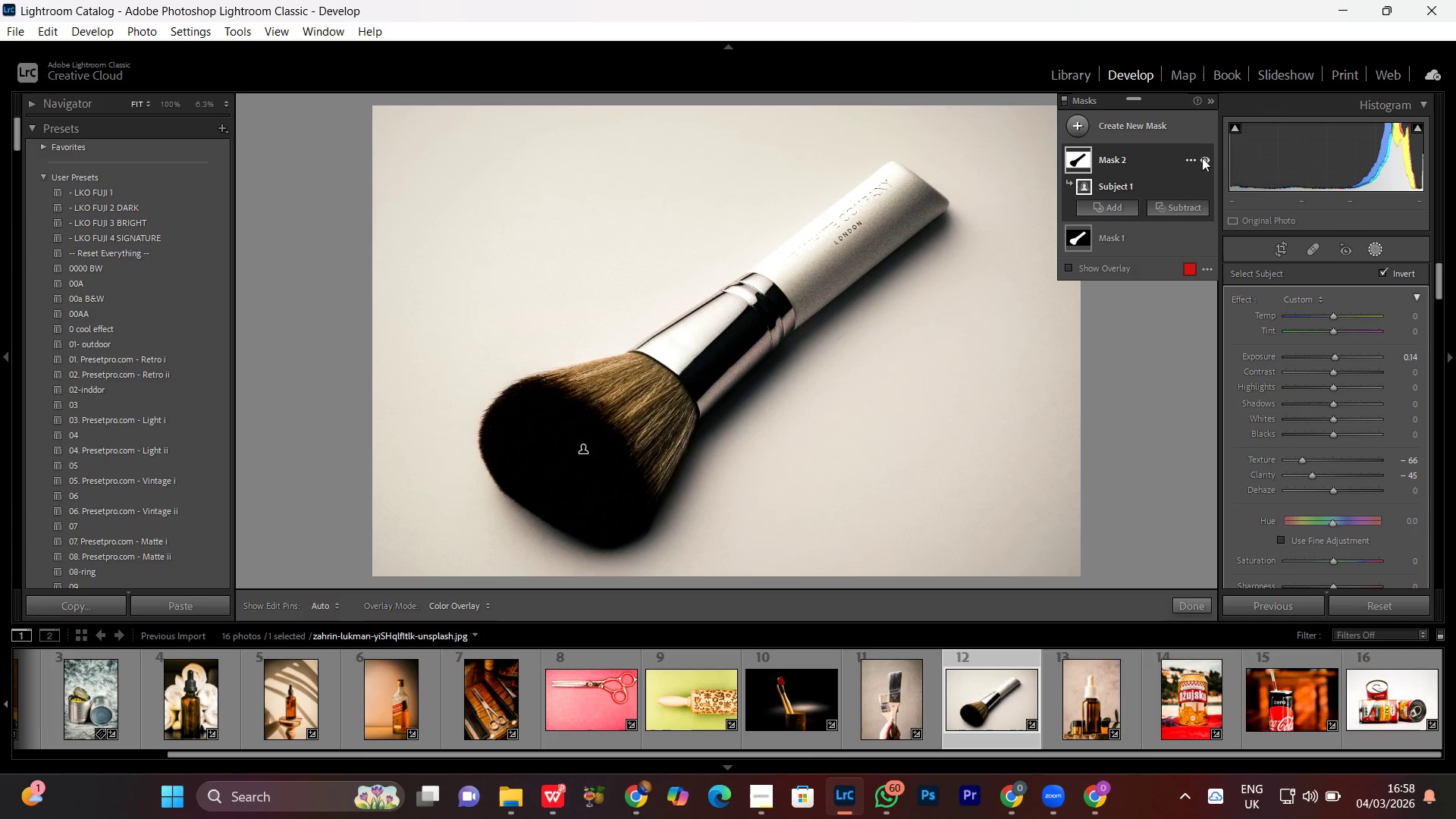 
left_click([1202, 158])
 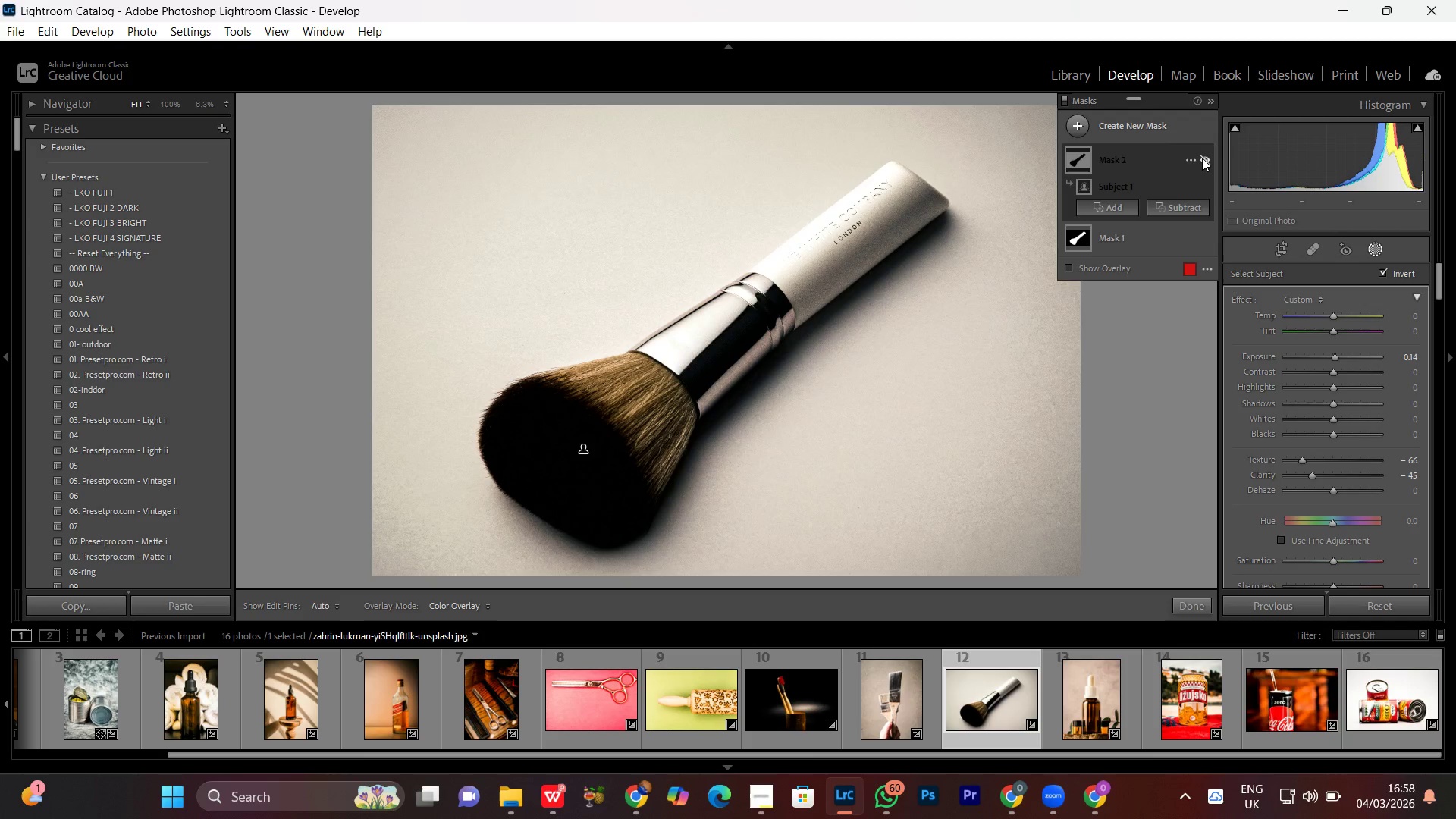 
left_click([1202, 158])
 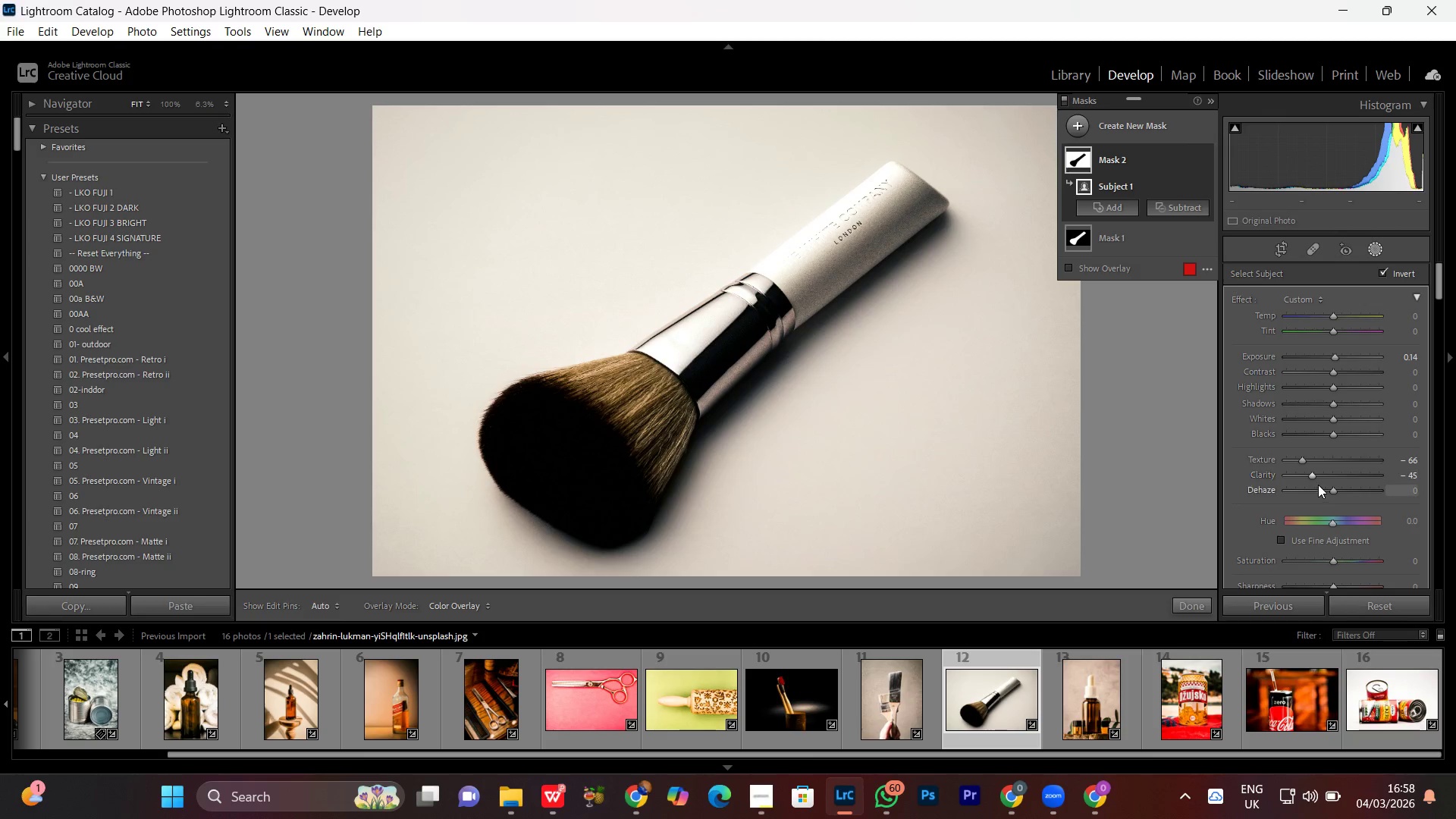 
left_click([1320, 475])
 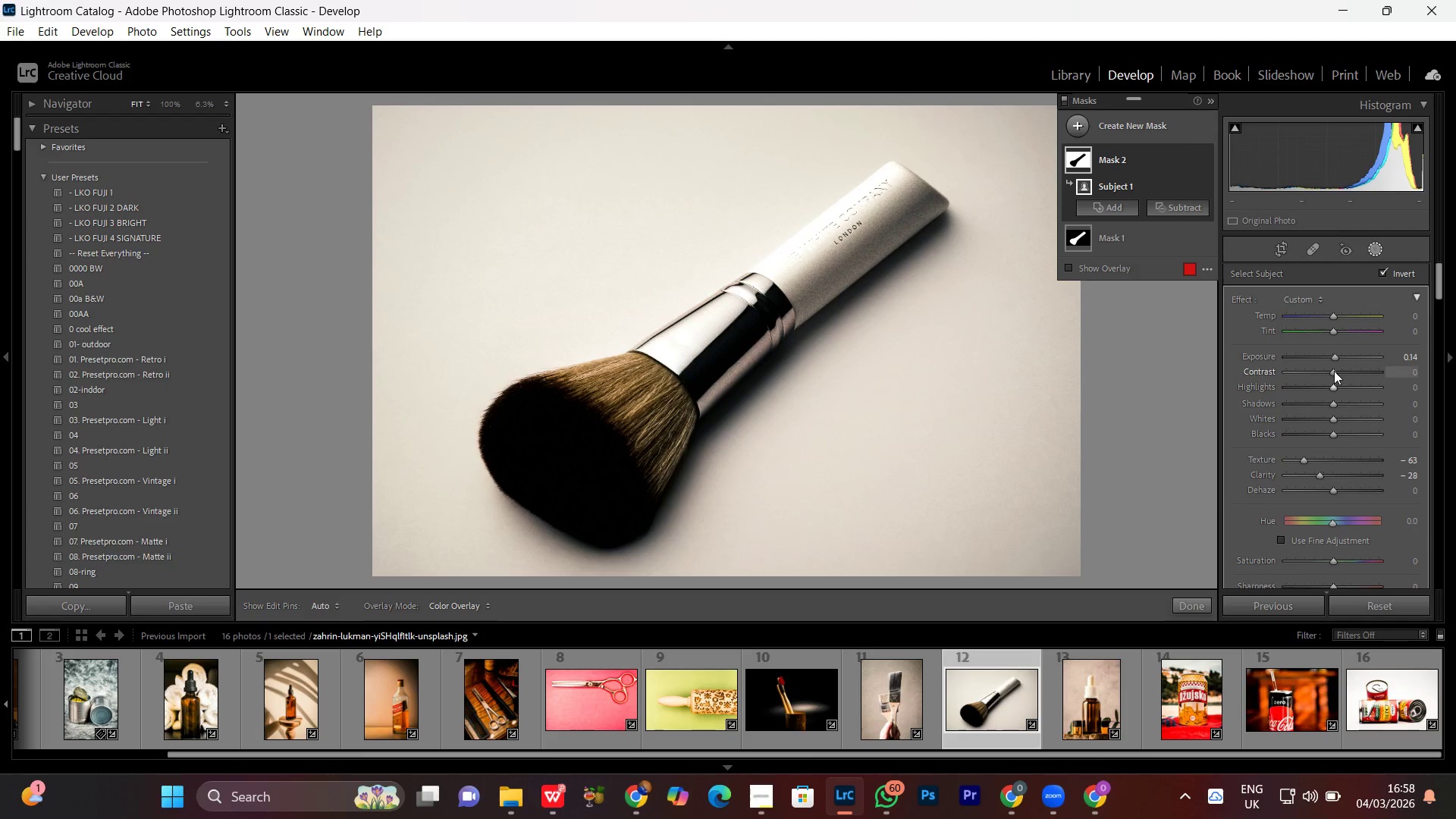 
wait(5.08)
 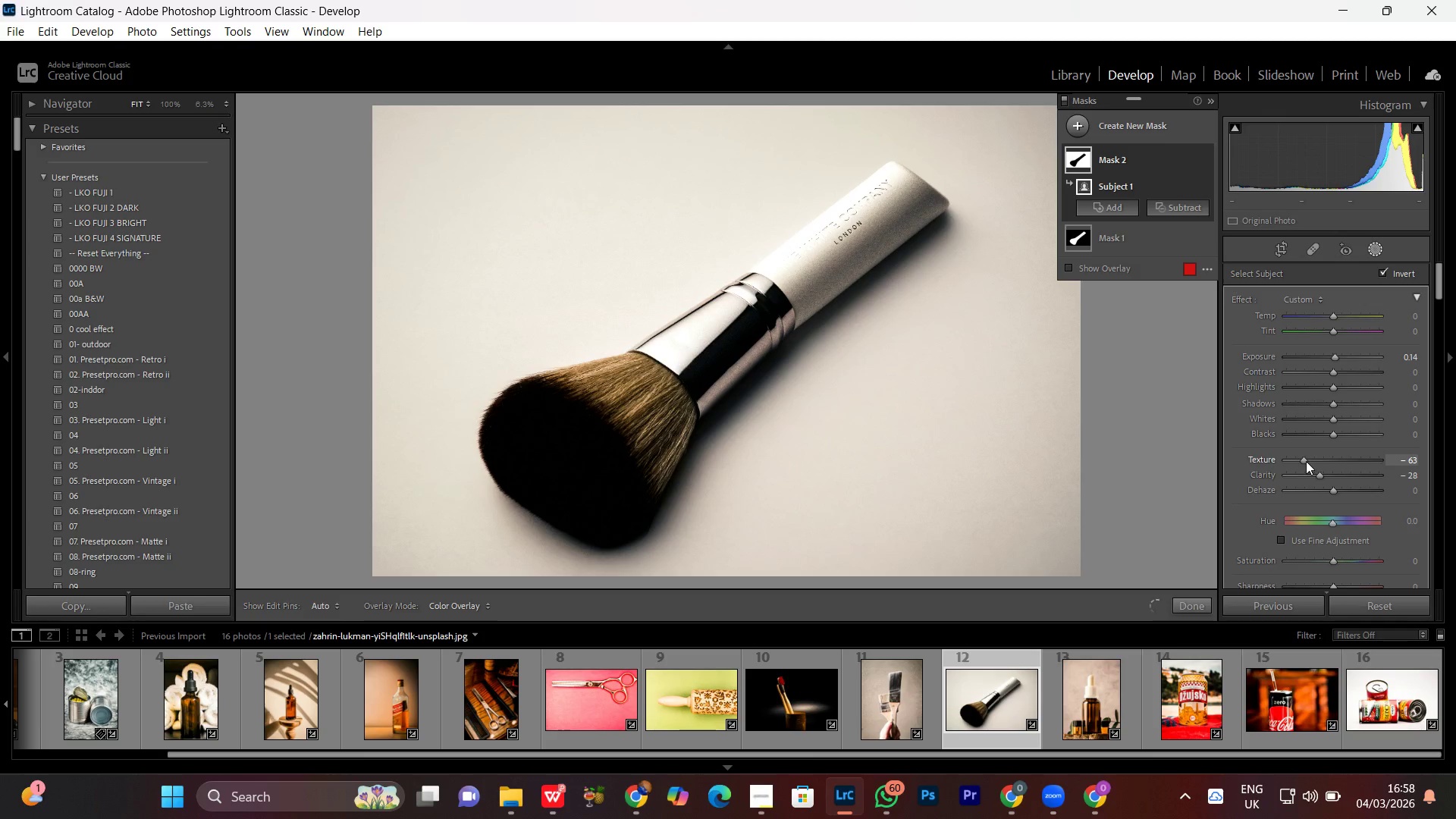 
left_click([1333, 359])
 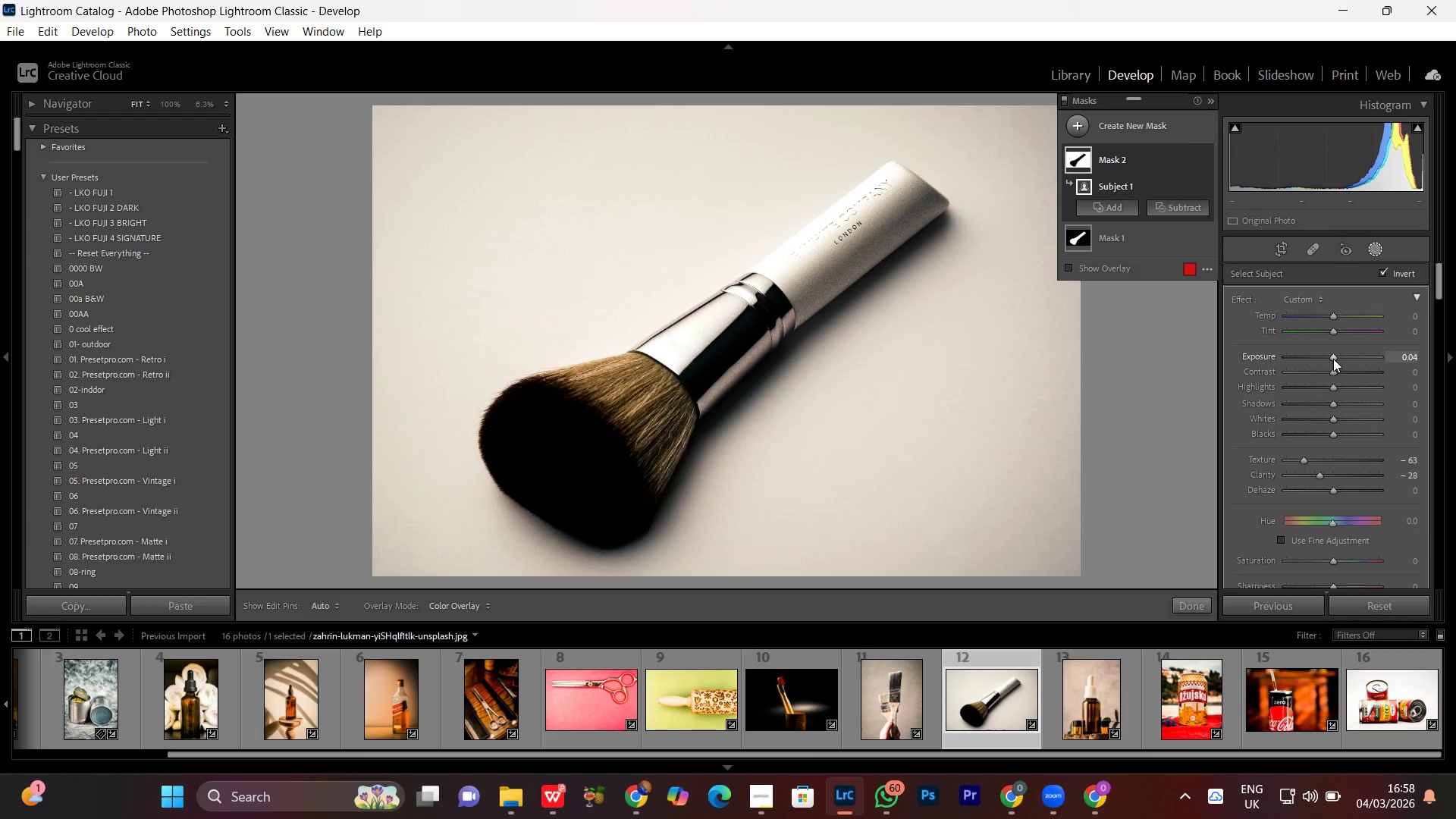 
scroll: coordinate [1333, 359], scroll_direction: down, amount: 1.0
 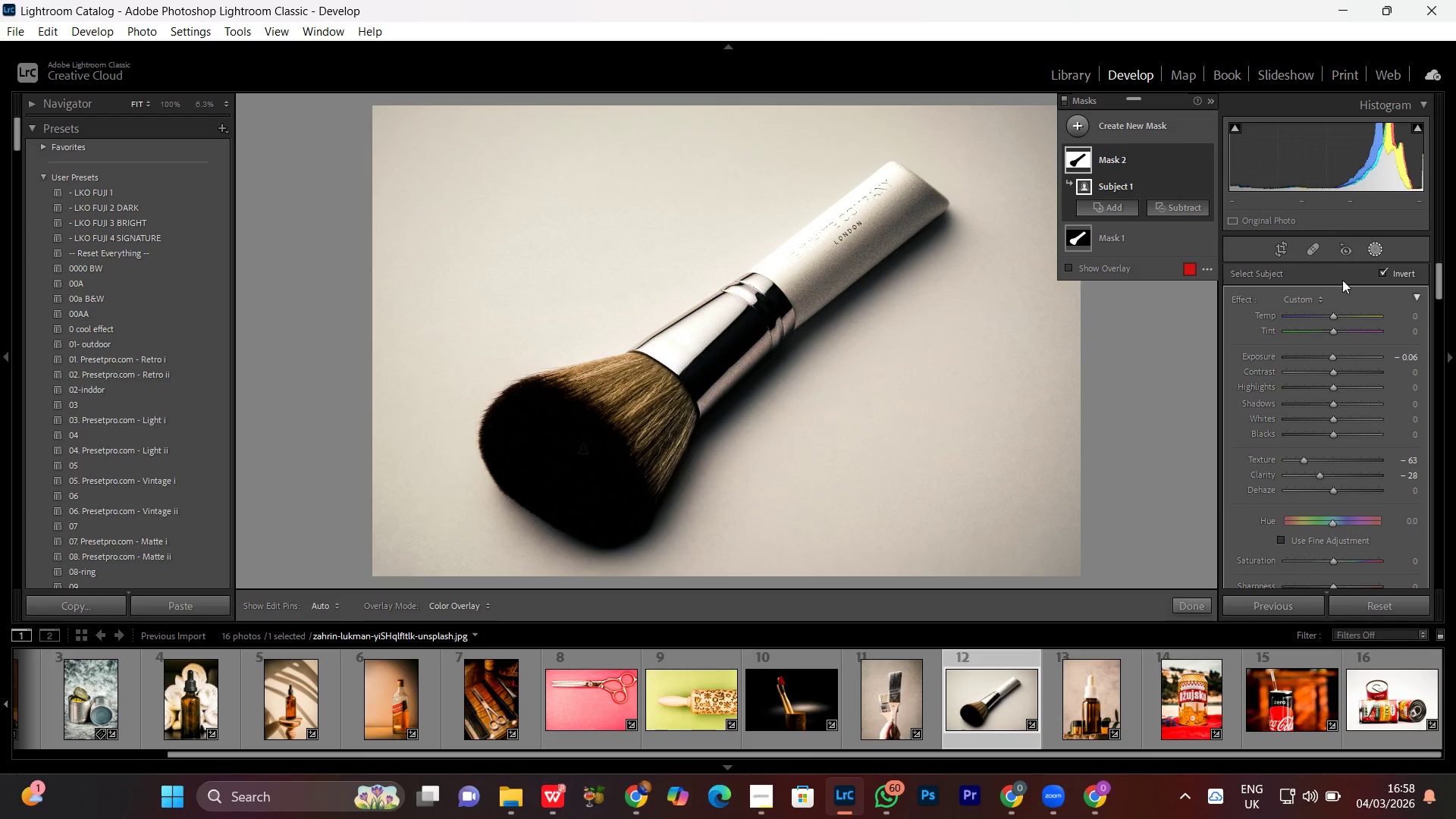 
left_click([1375, 249])
 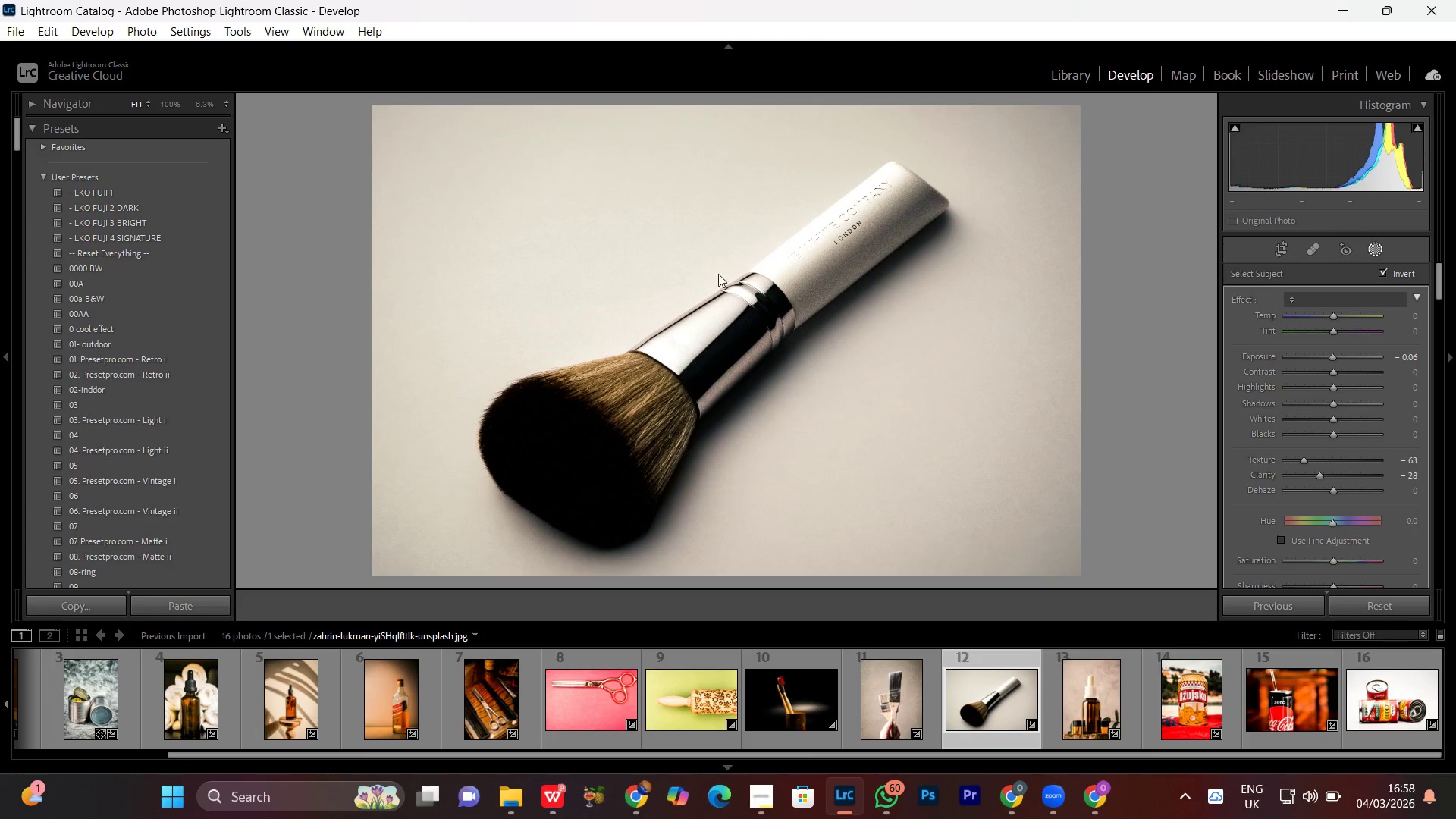 
left_click([723, 306])
 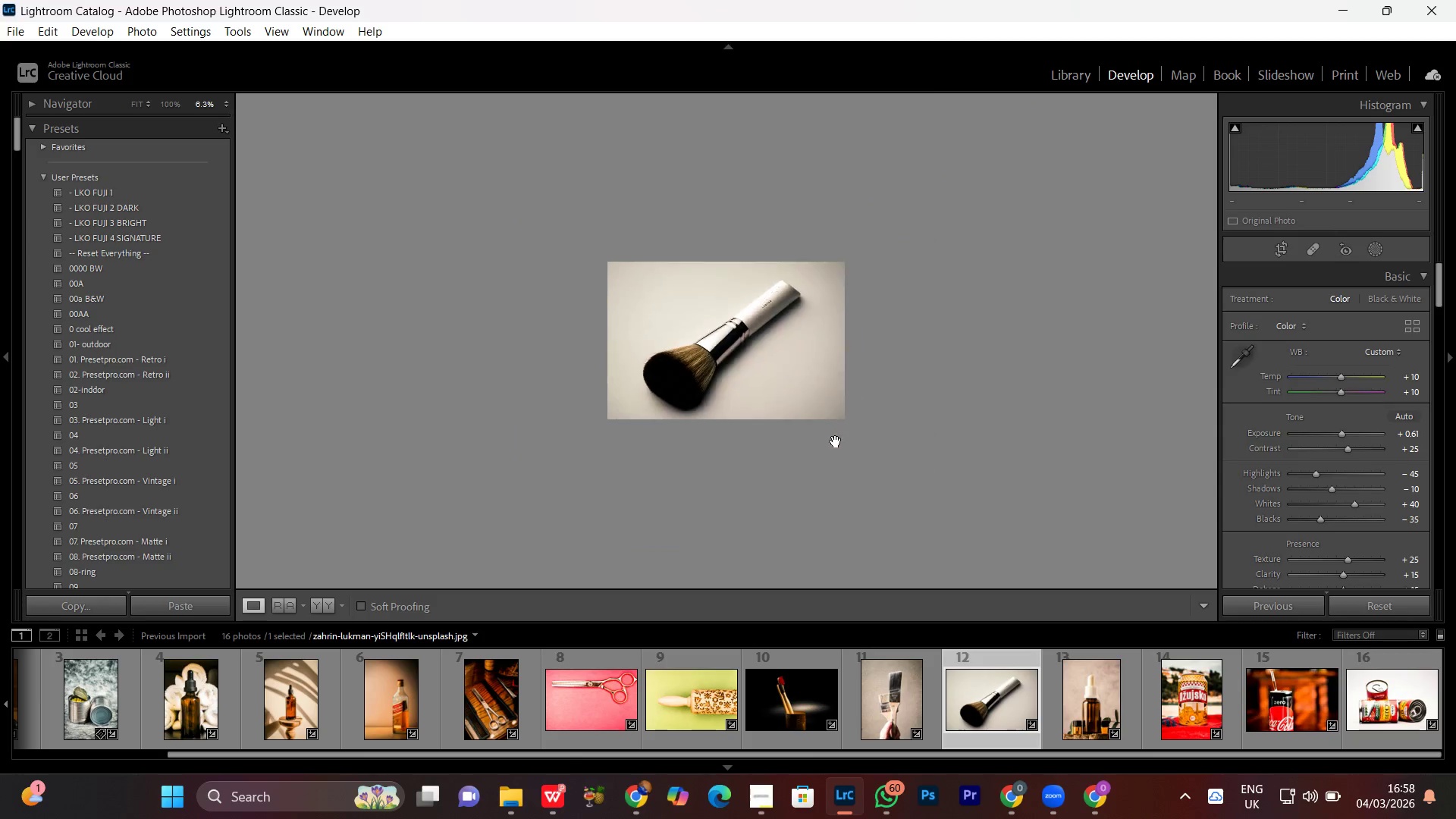 
left_click([824, 428])
 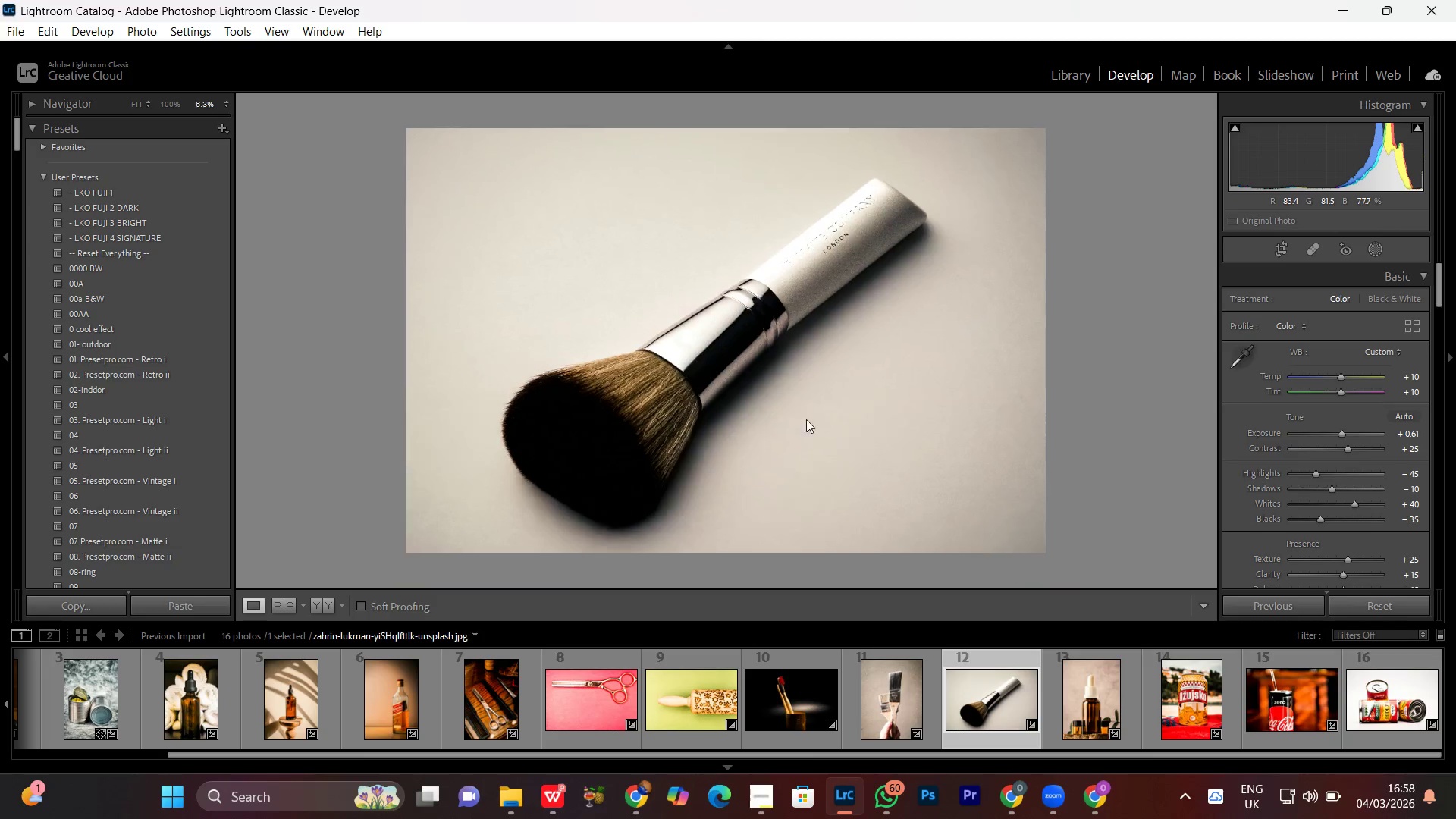 
double_click([806, 419])
 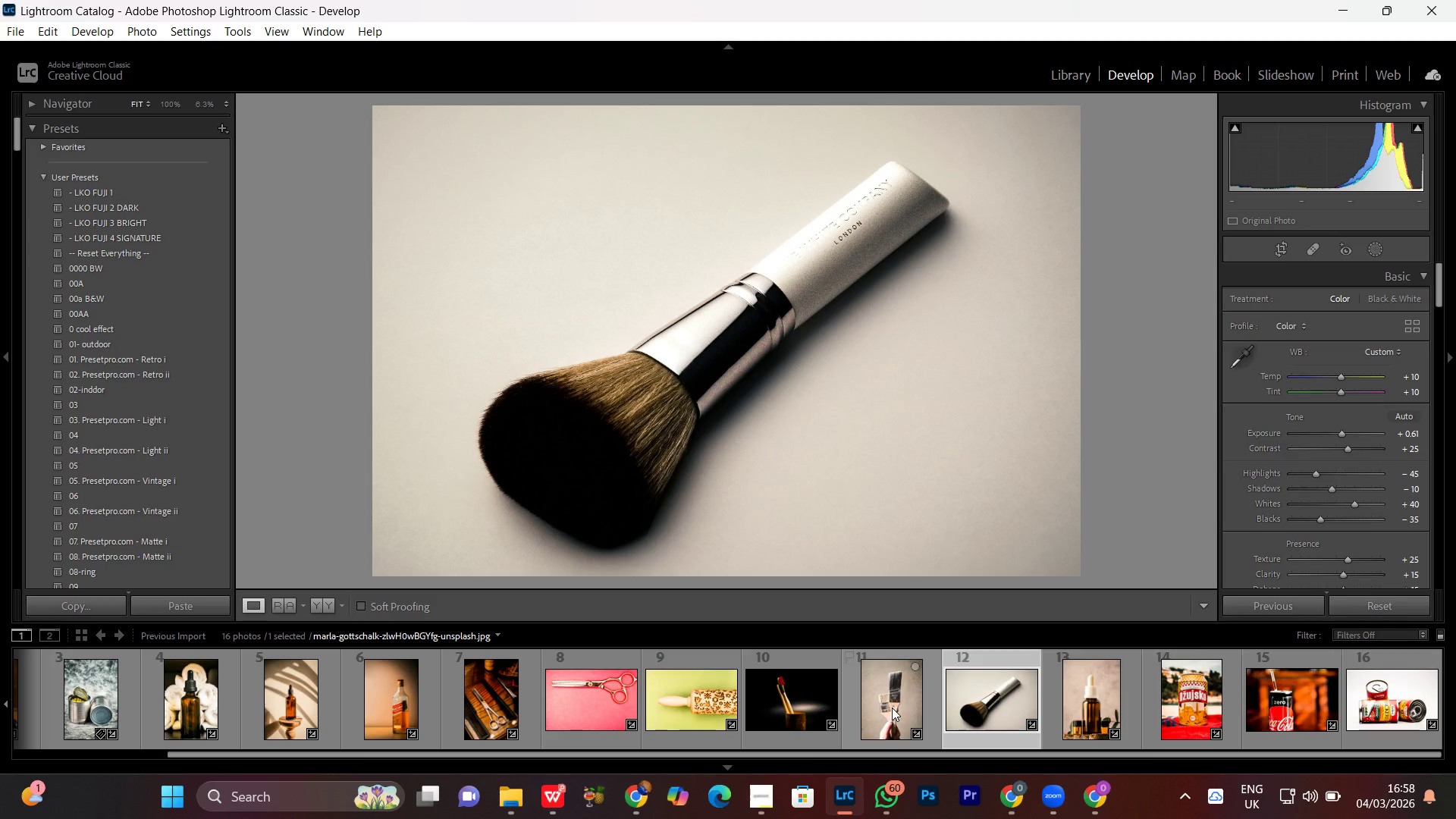 
key(Control+Equal)
 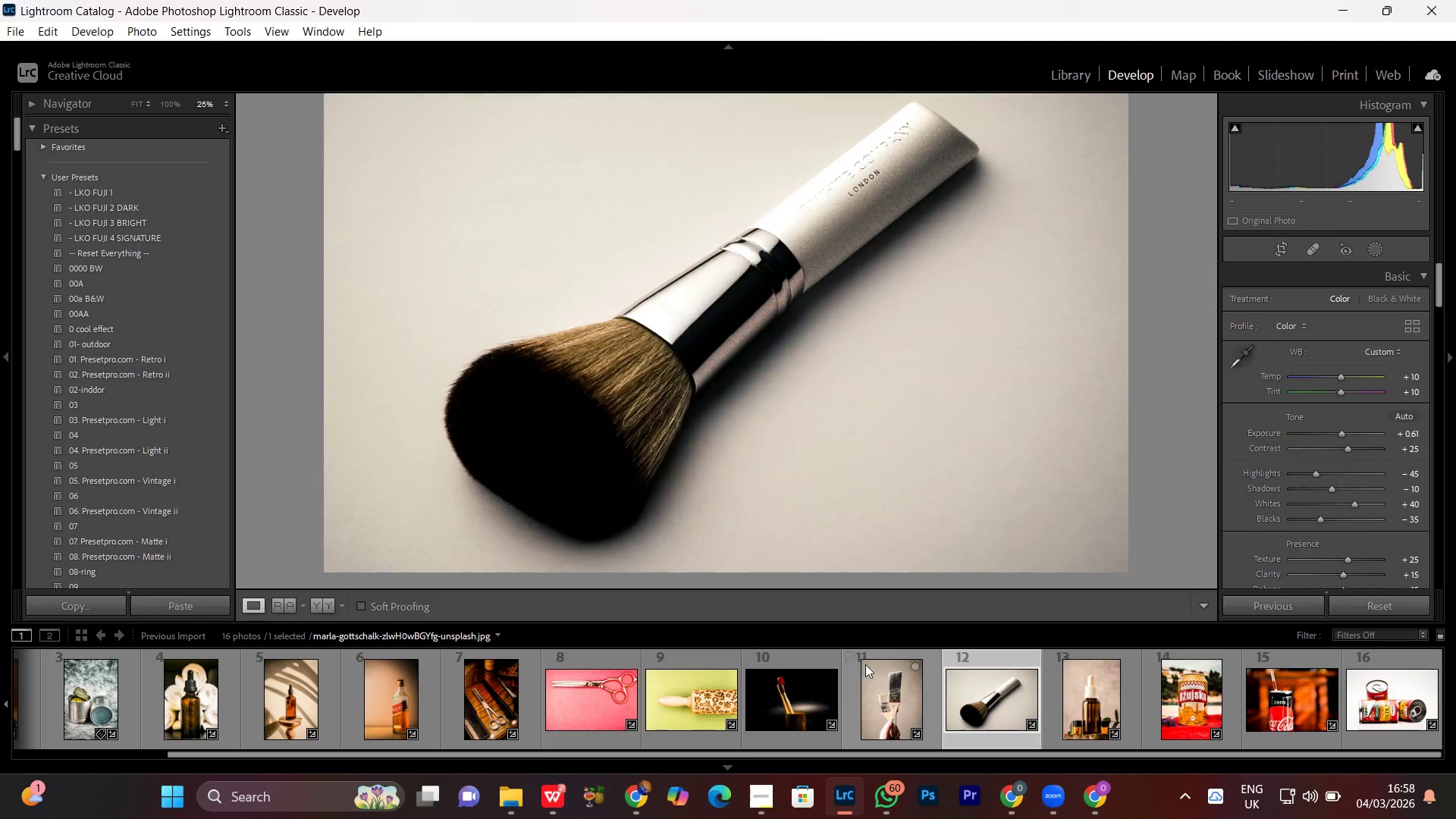 
key(Control+Equal)
 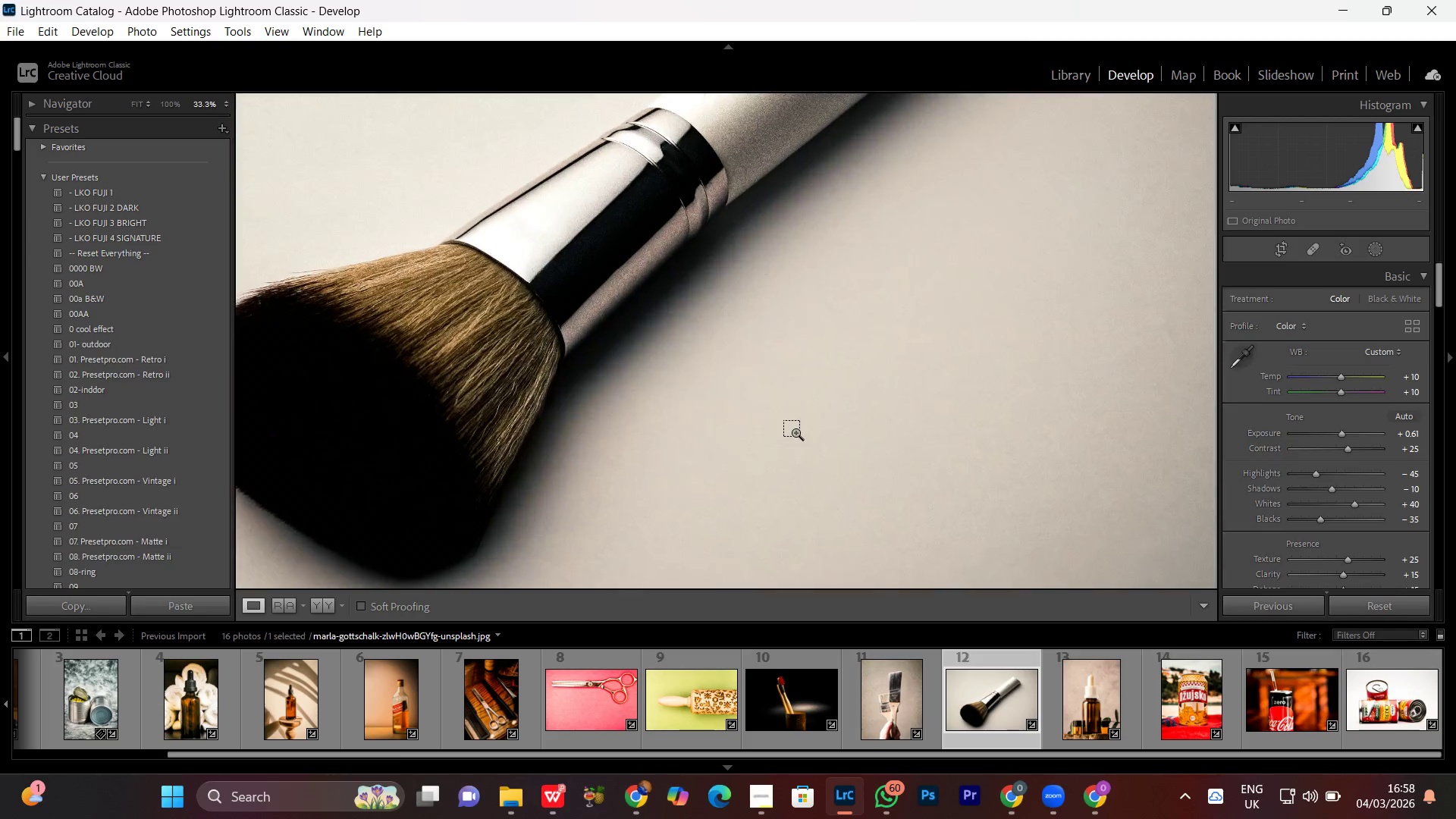 
key(Control+Equal)
 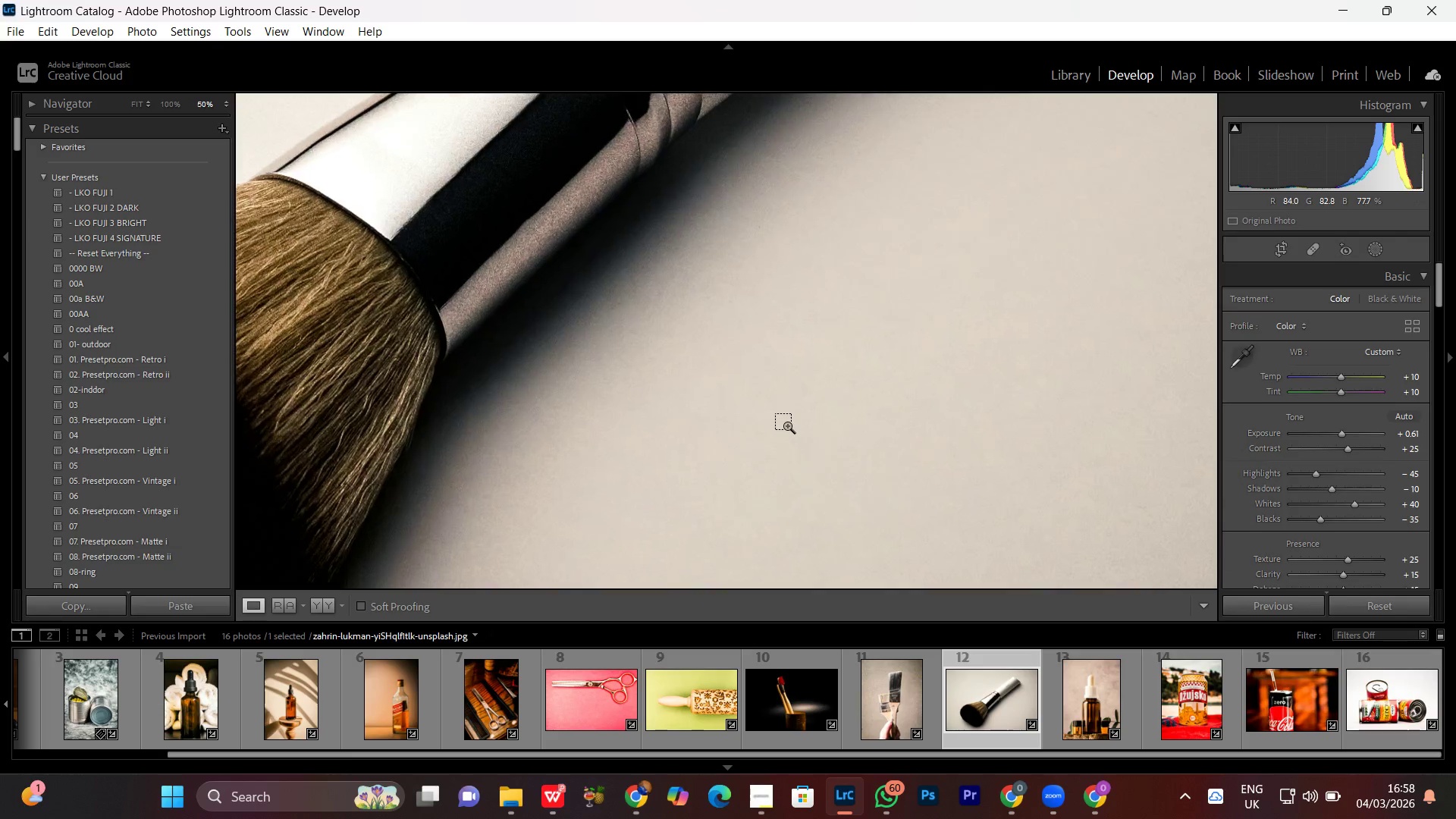 
key(Control+Minus)
 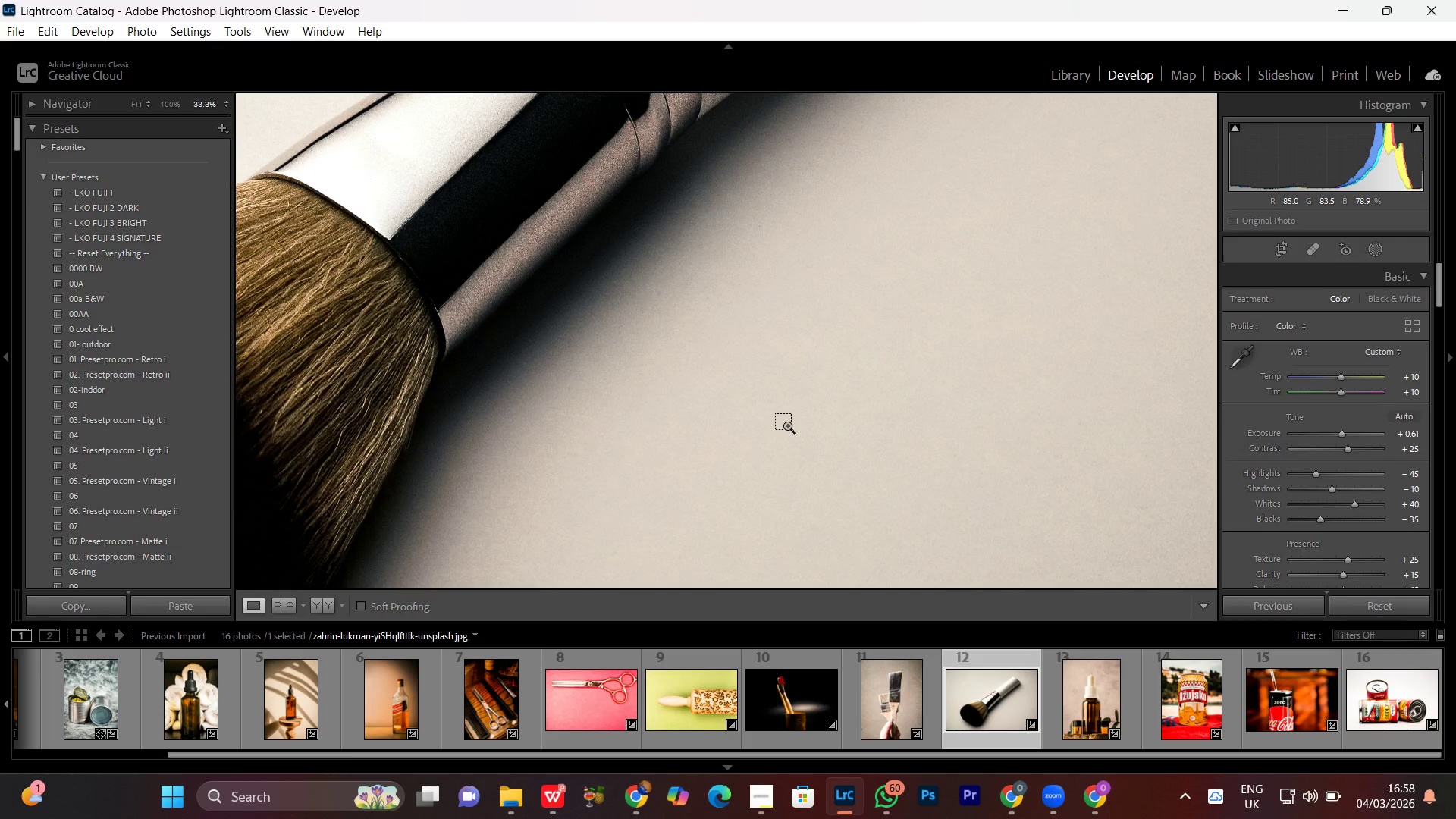 
key(Control+Minus)
 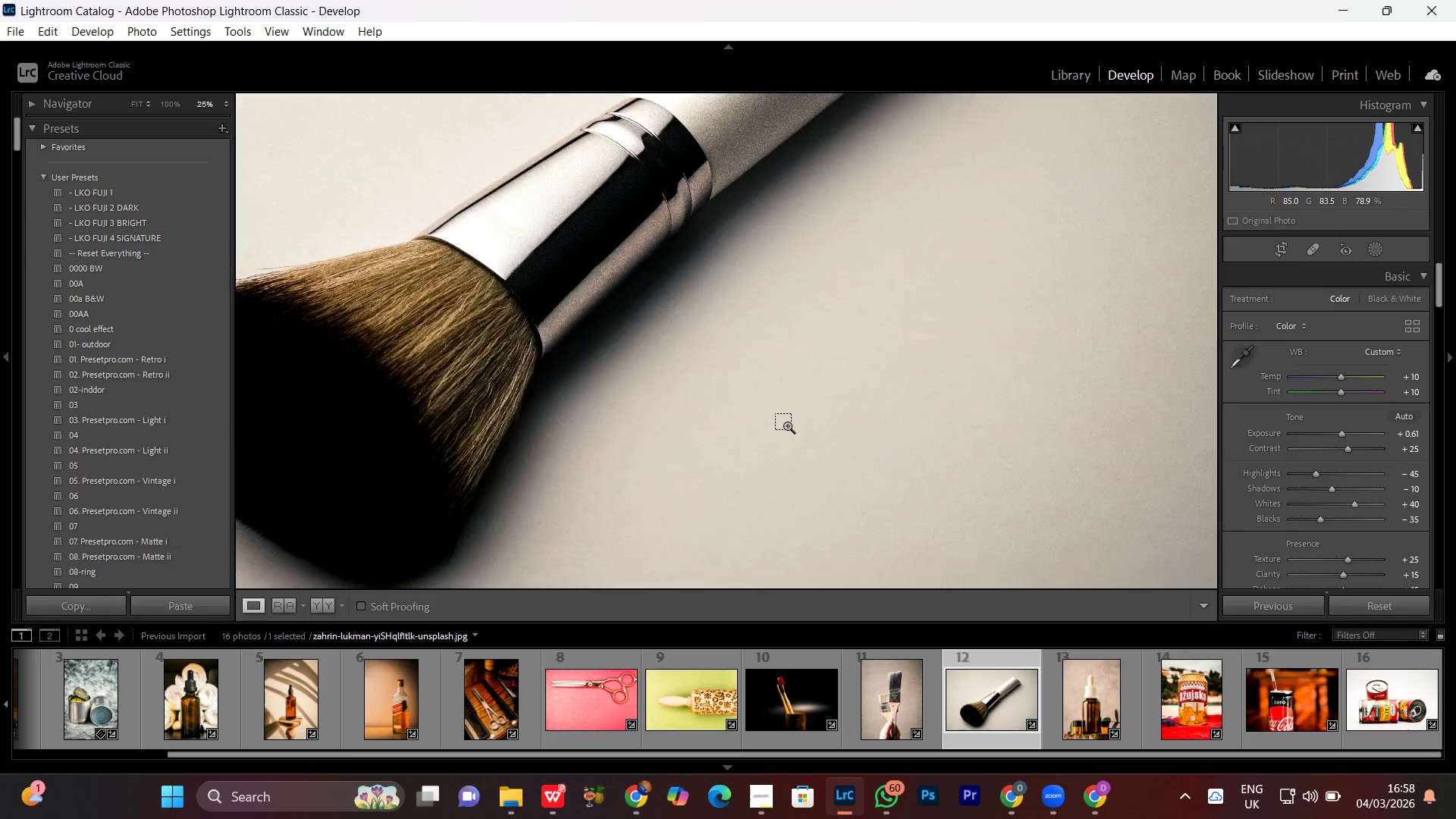 
key(Control+Minus)
 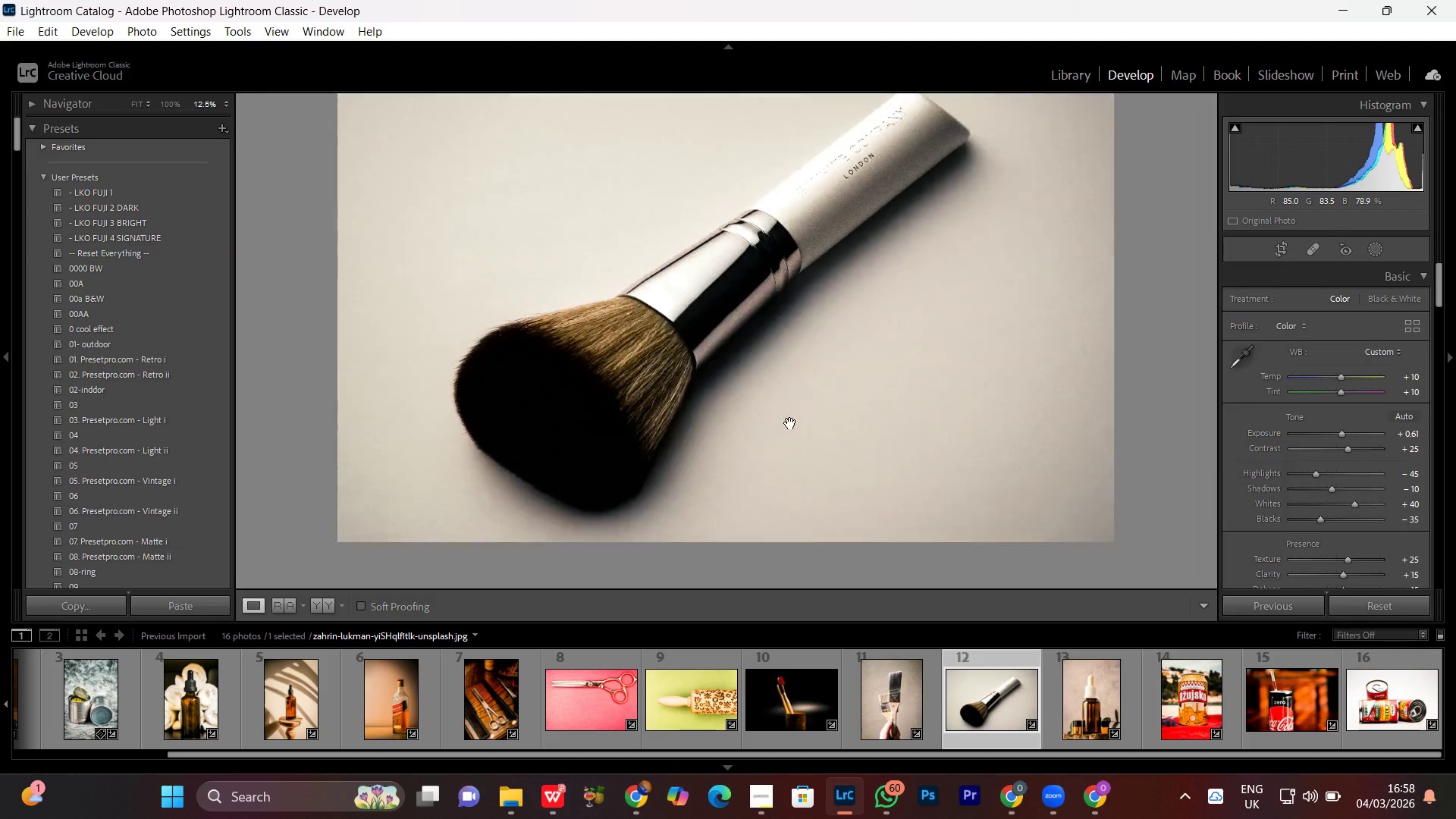 
left_click([790, 423])
 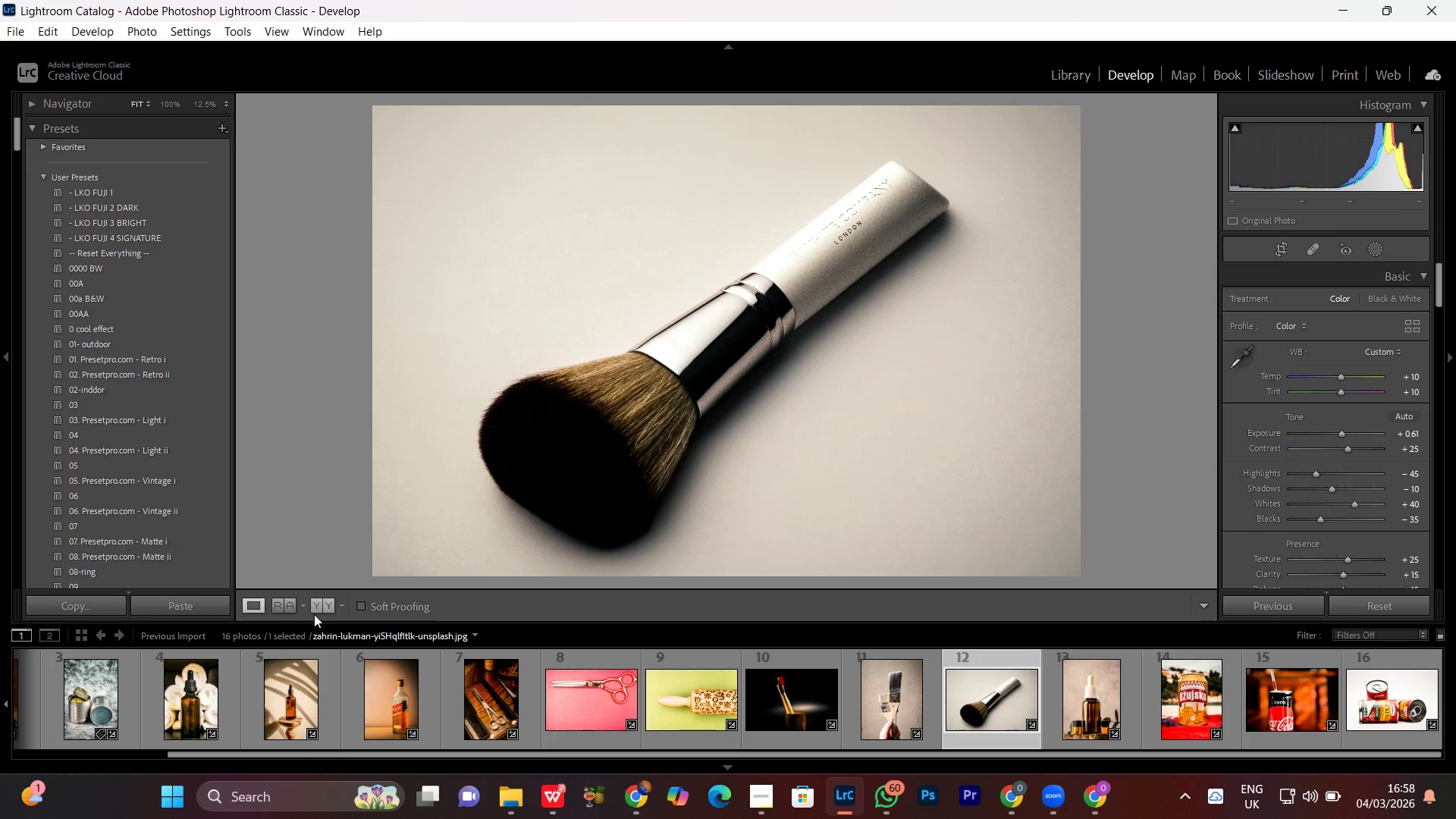 
left_click([324, 605])
 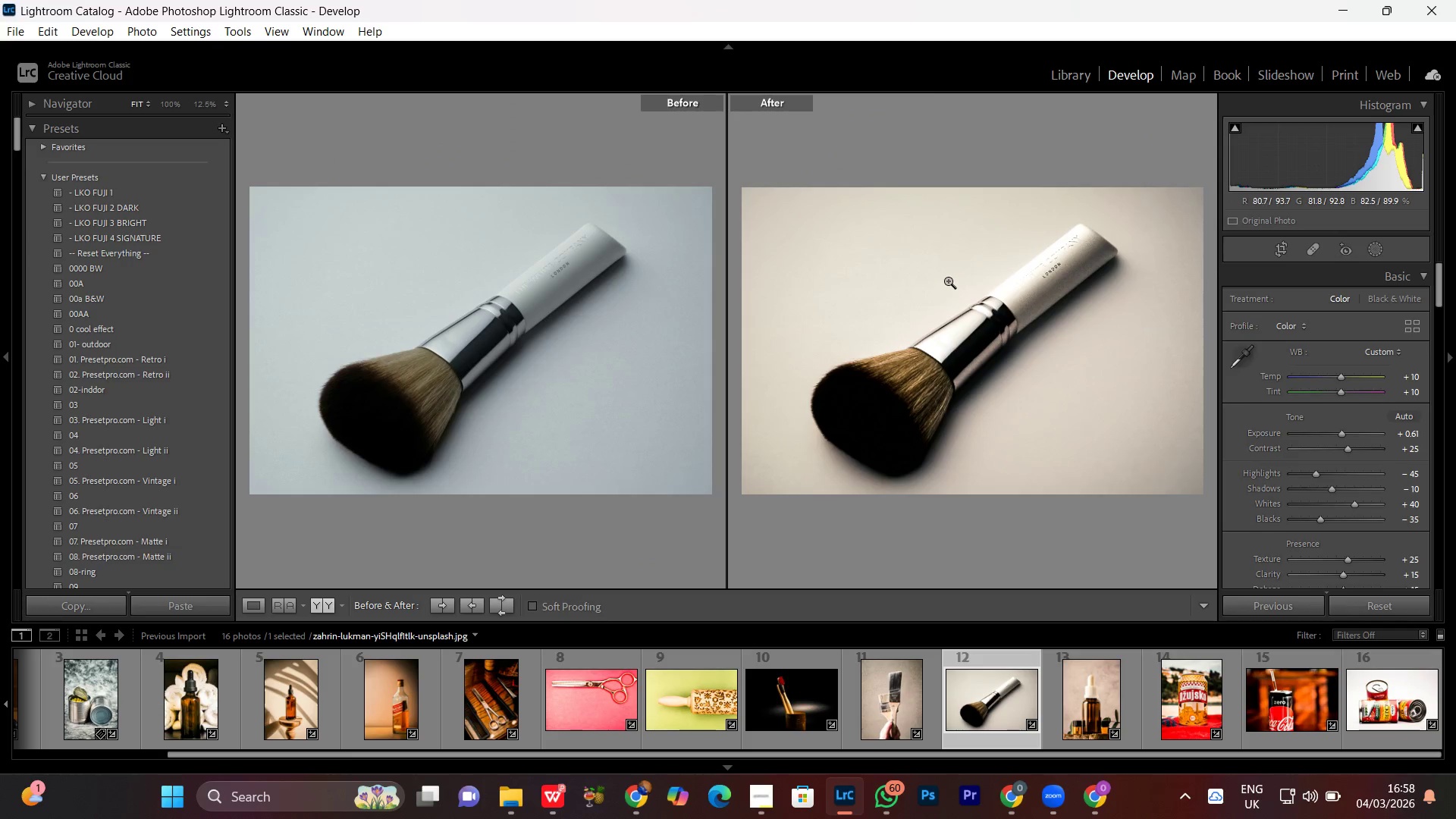 
double_click([948, 281])
 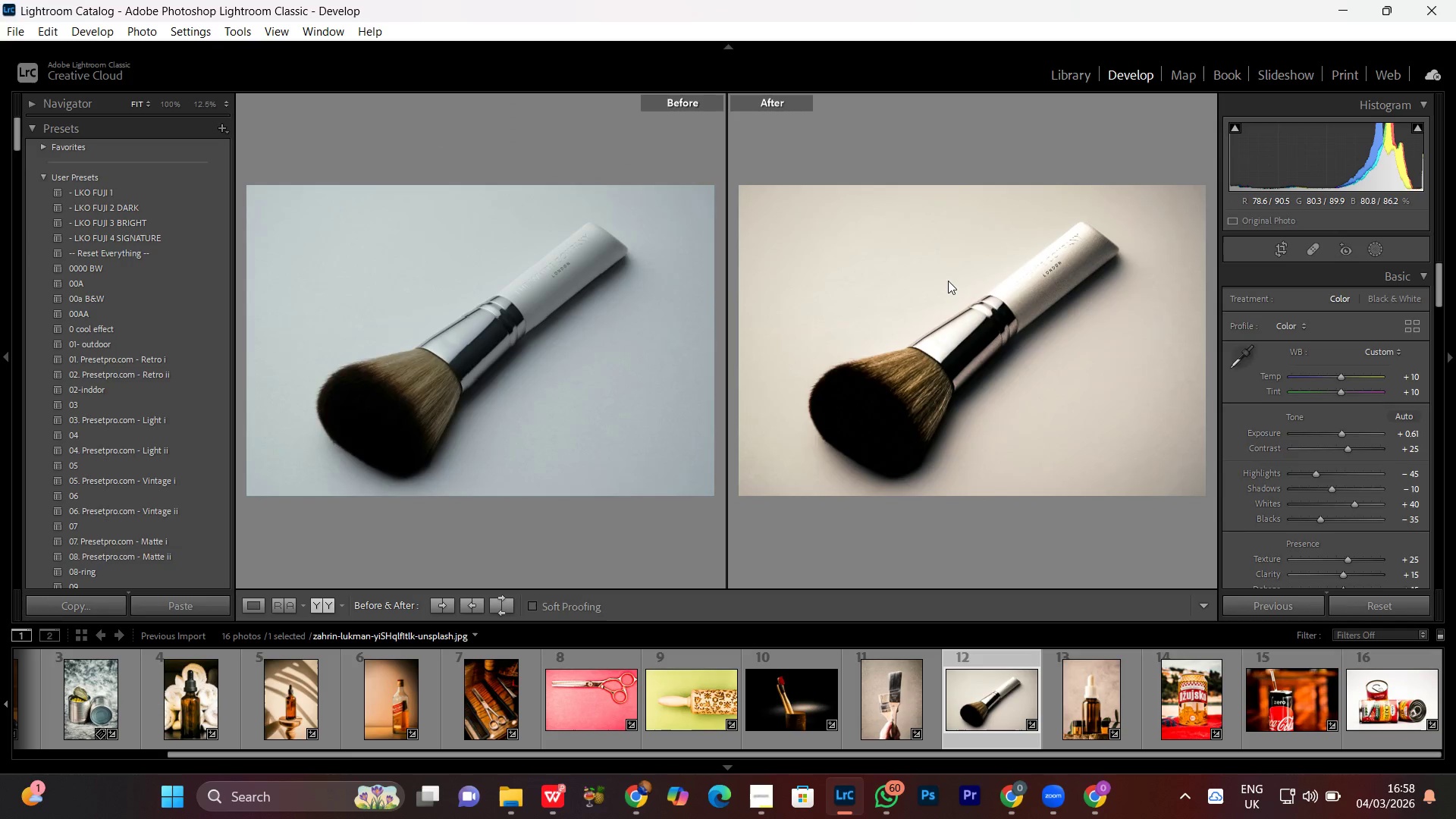 
triple_click([948, 281])
 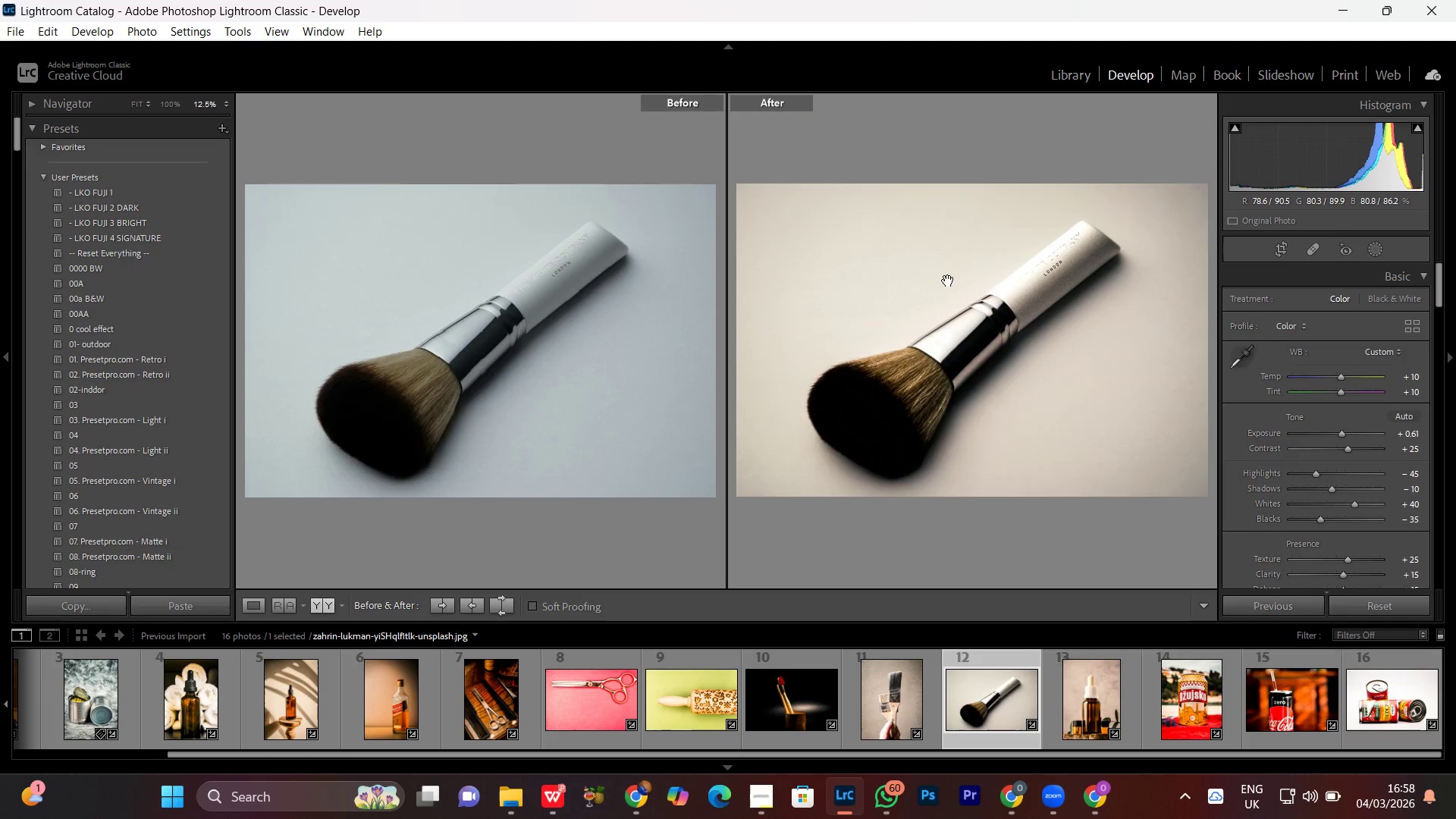 
triple_click([948, 281])
 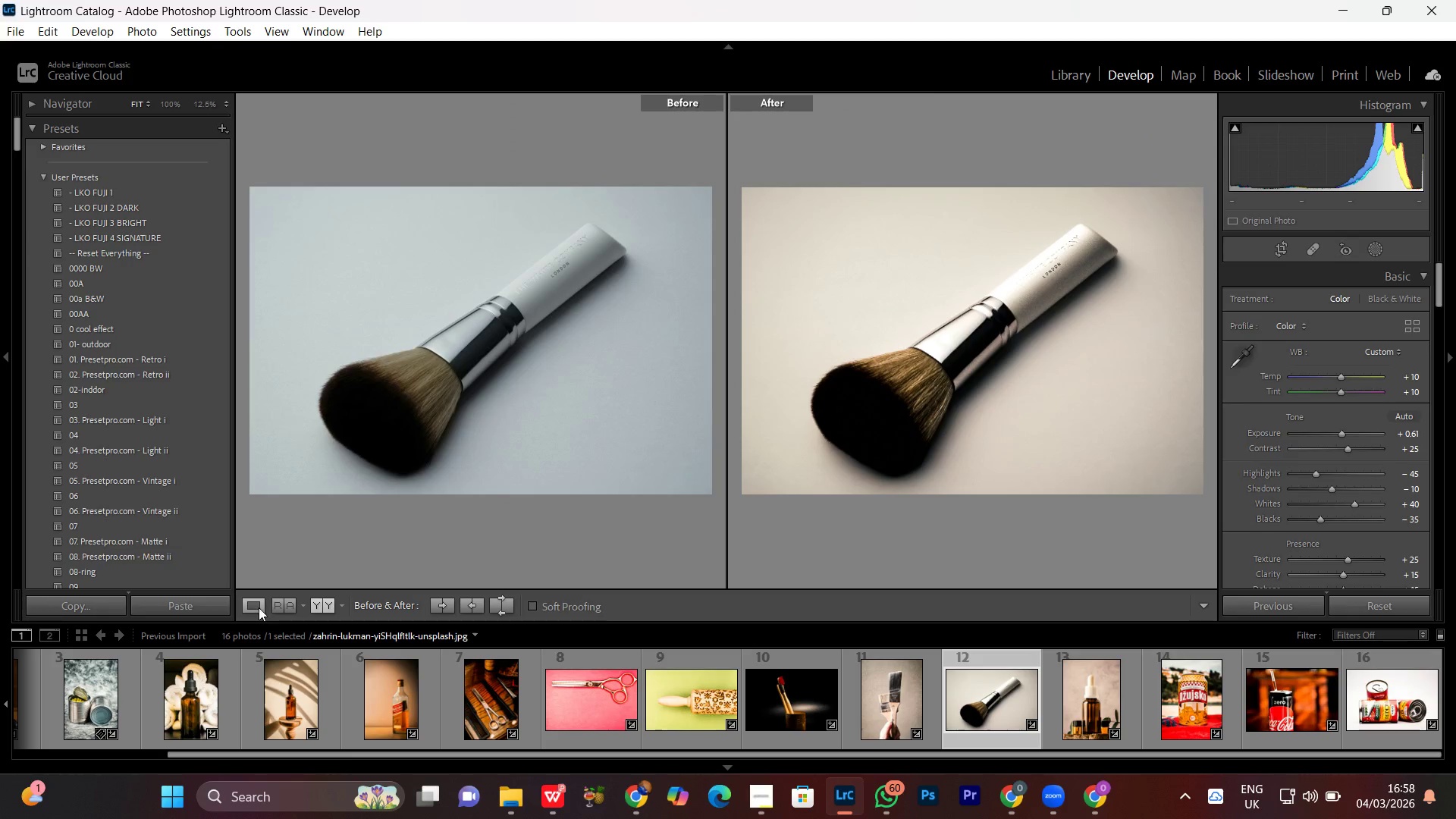 
left_click([253, 605])
 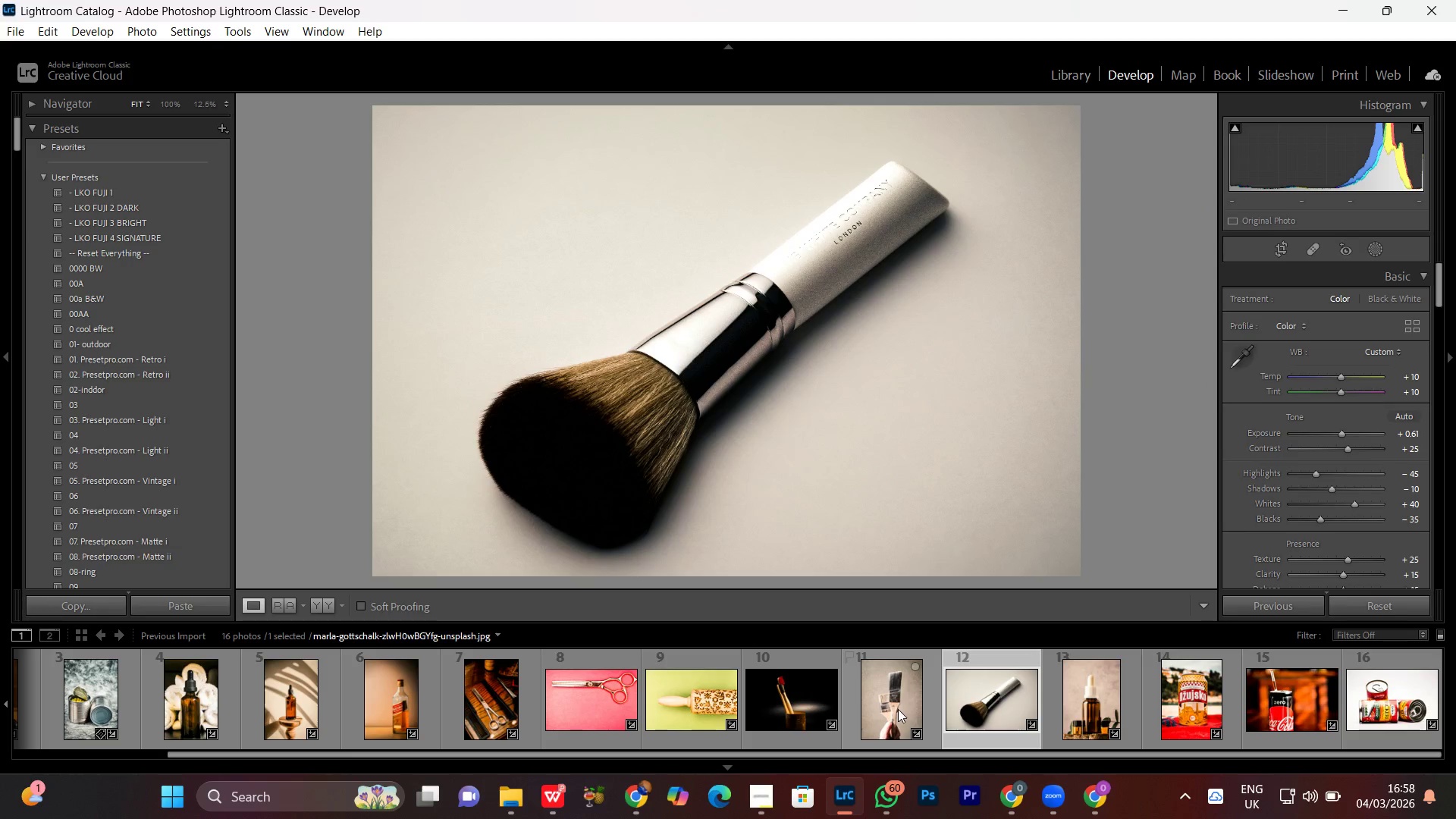 
double_click([898, 709])
 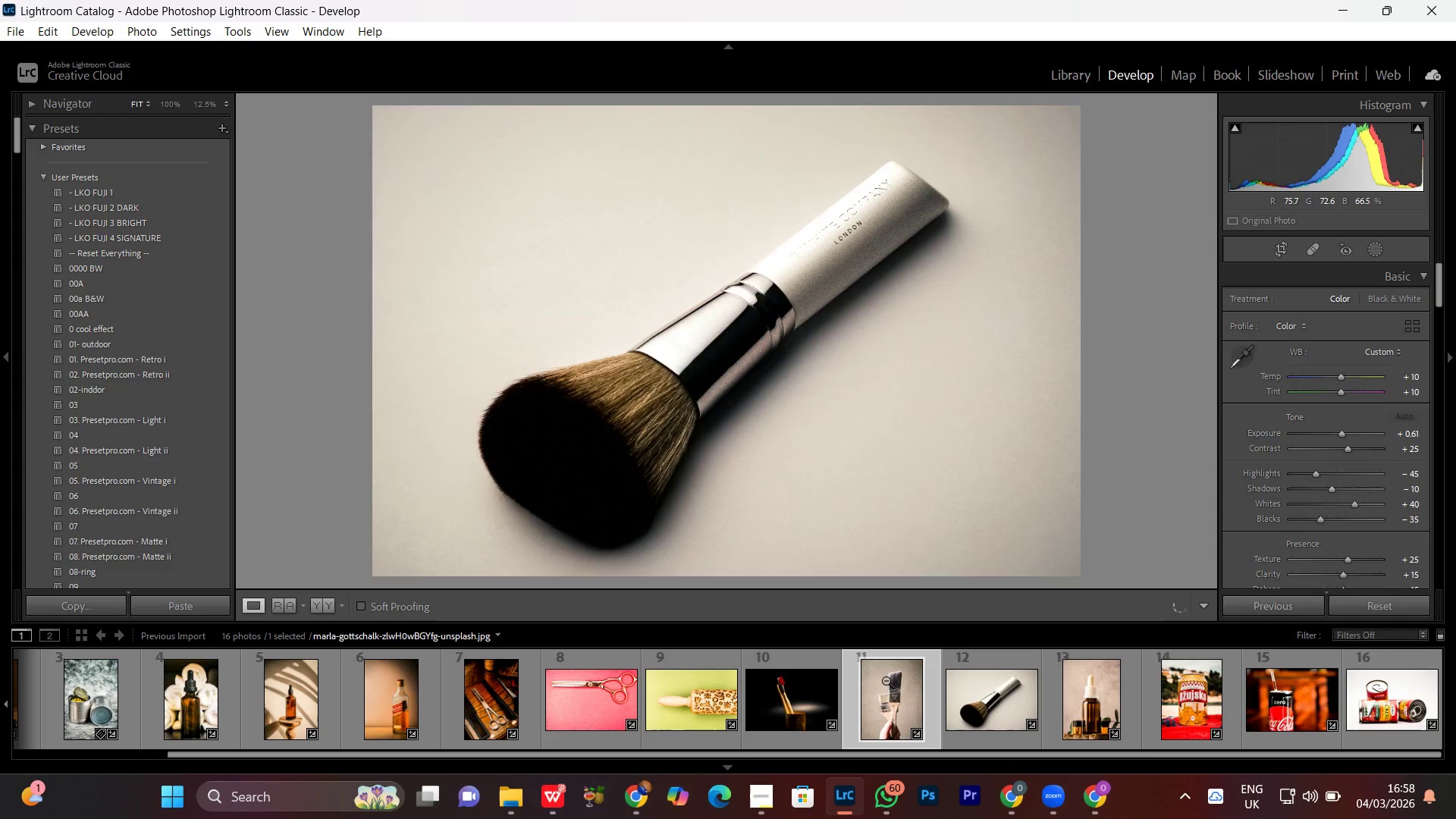 
left_click([740, 389])
 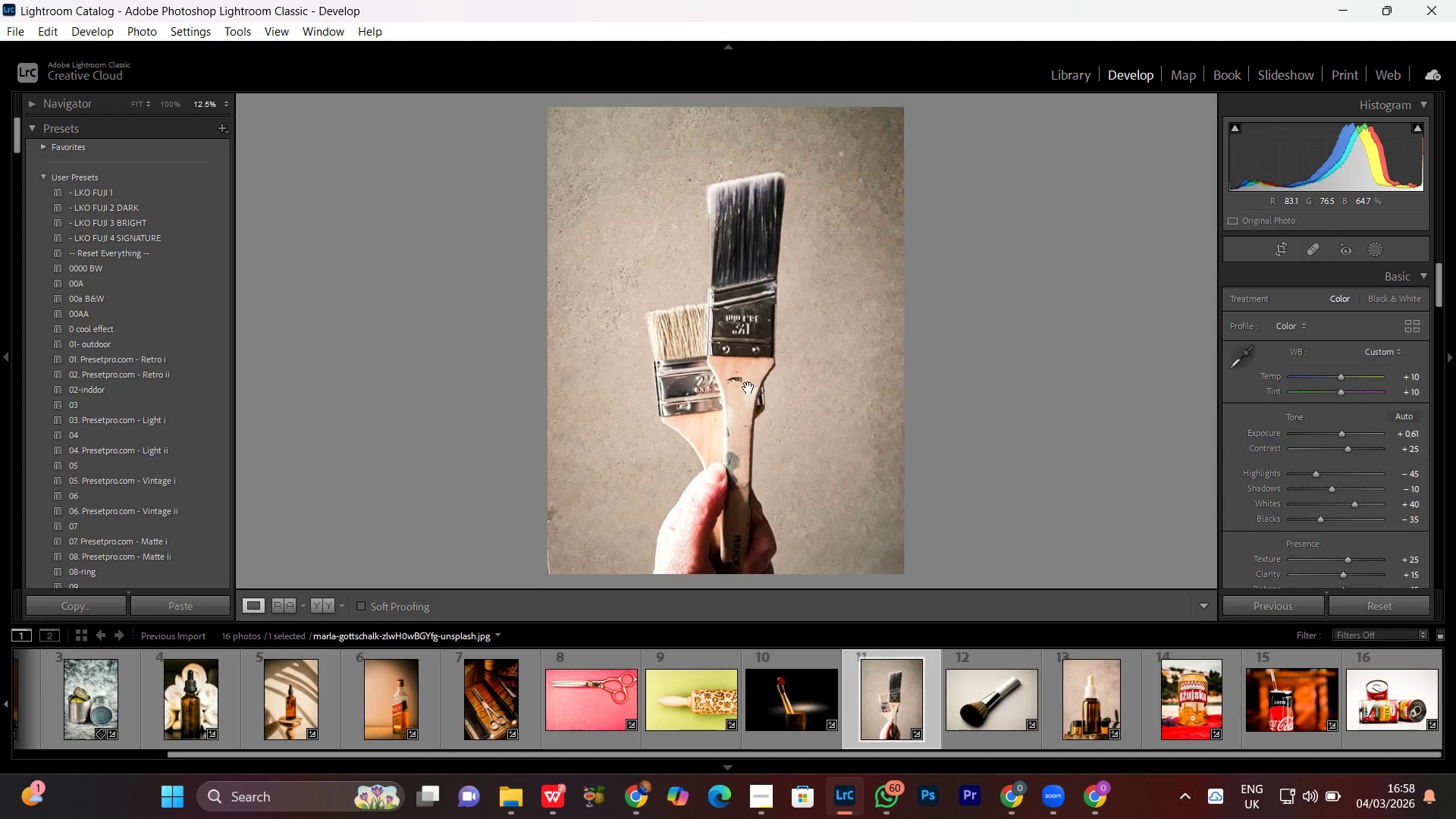 
left_click([743, 372])
 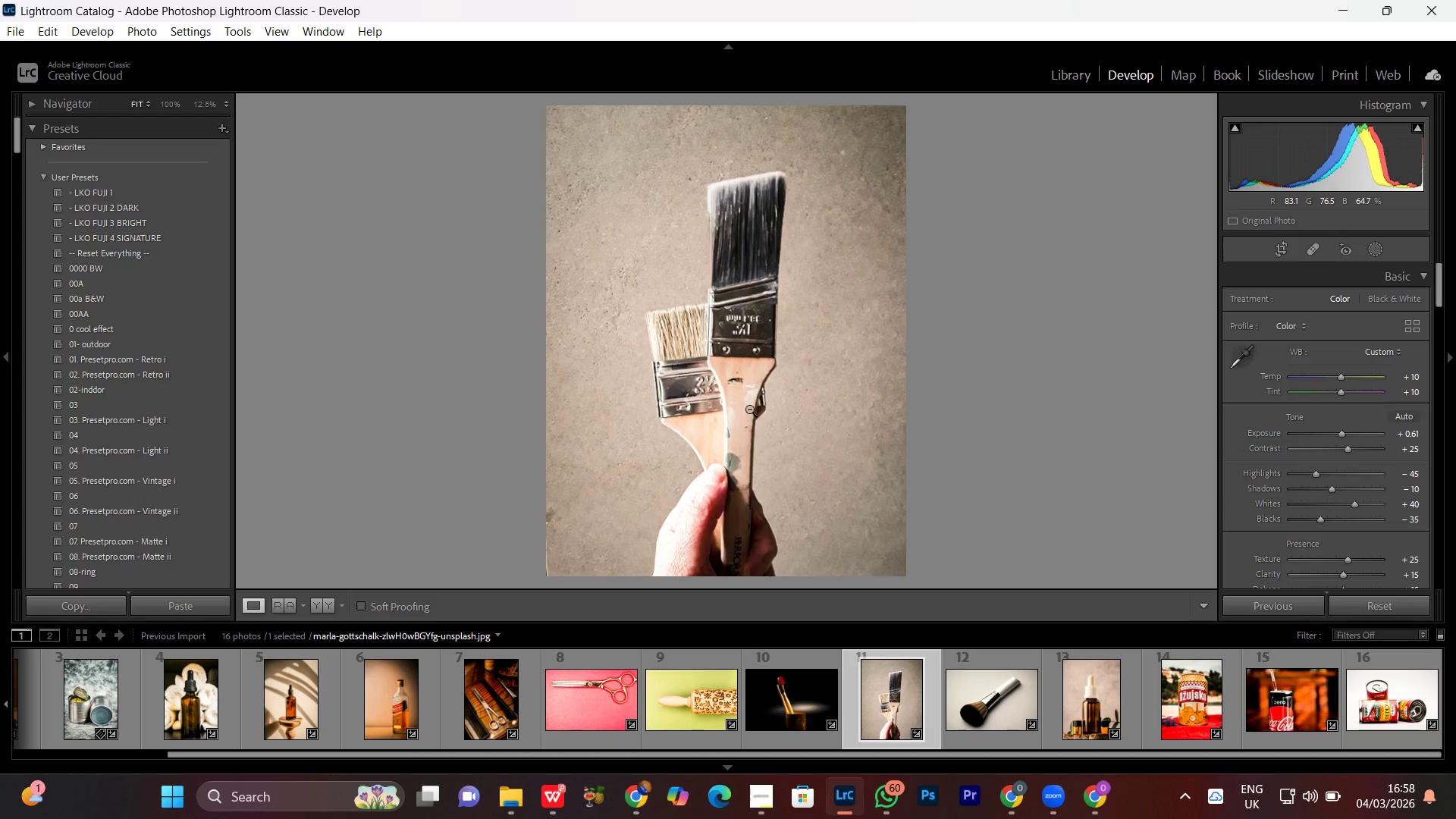 
left_click([745, 400])
 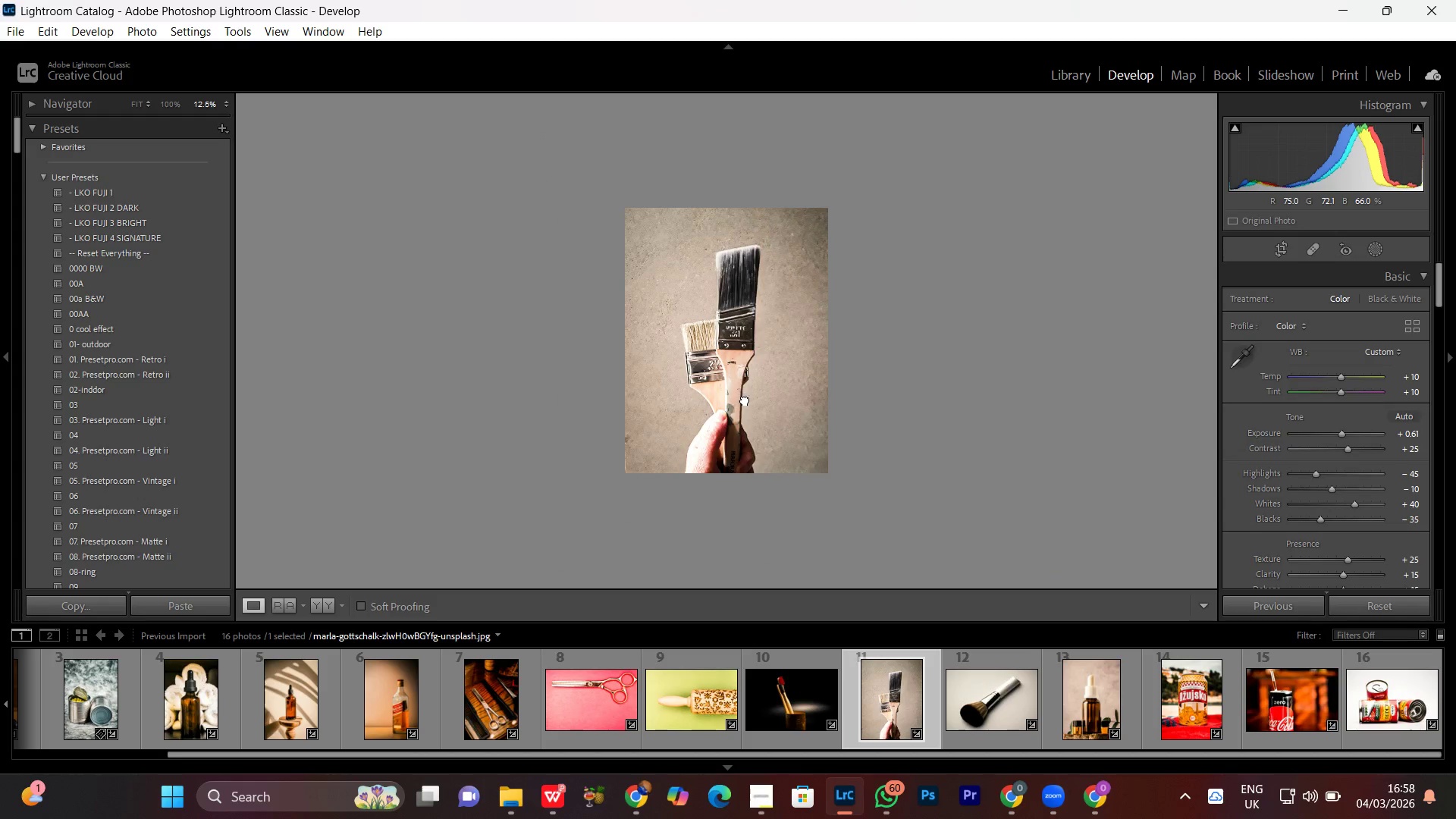 
left_click([745, 400])
 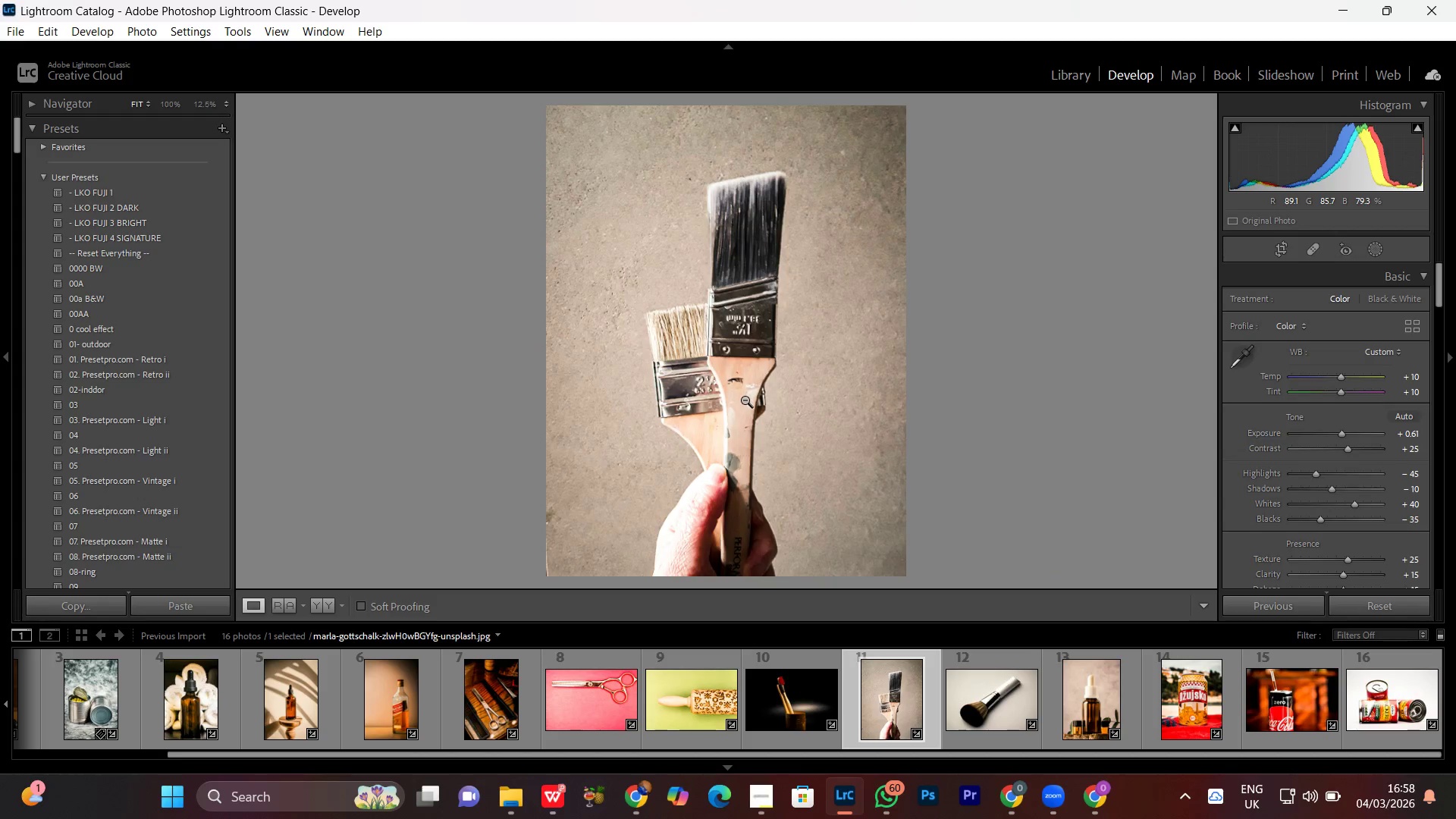 
key(Control+Equal)
 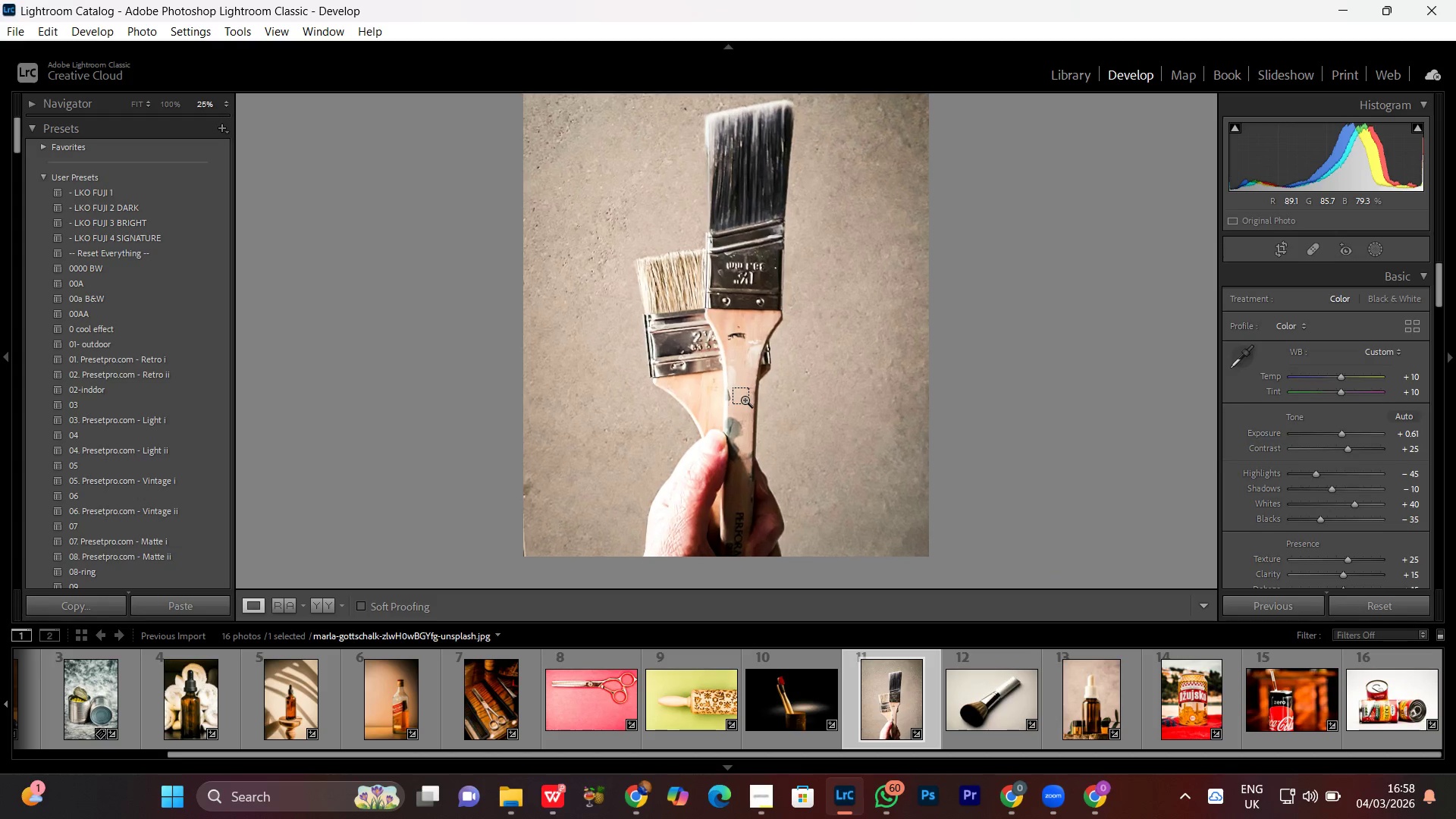 
key(Control+Equal)
 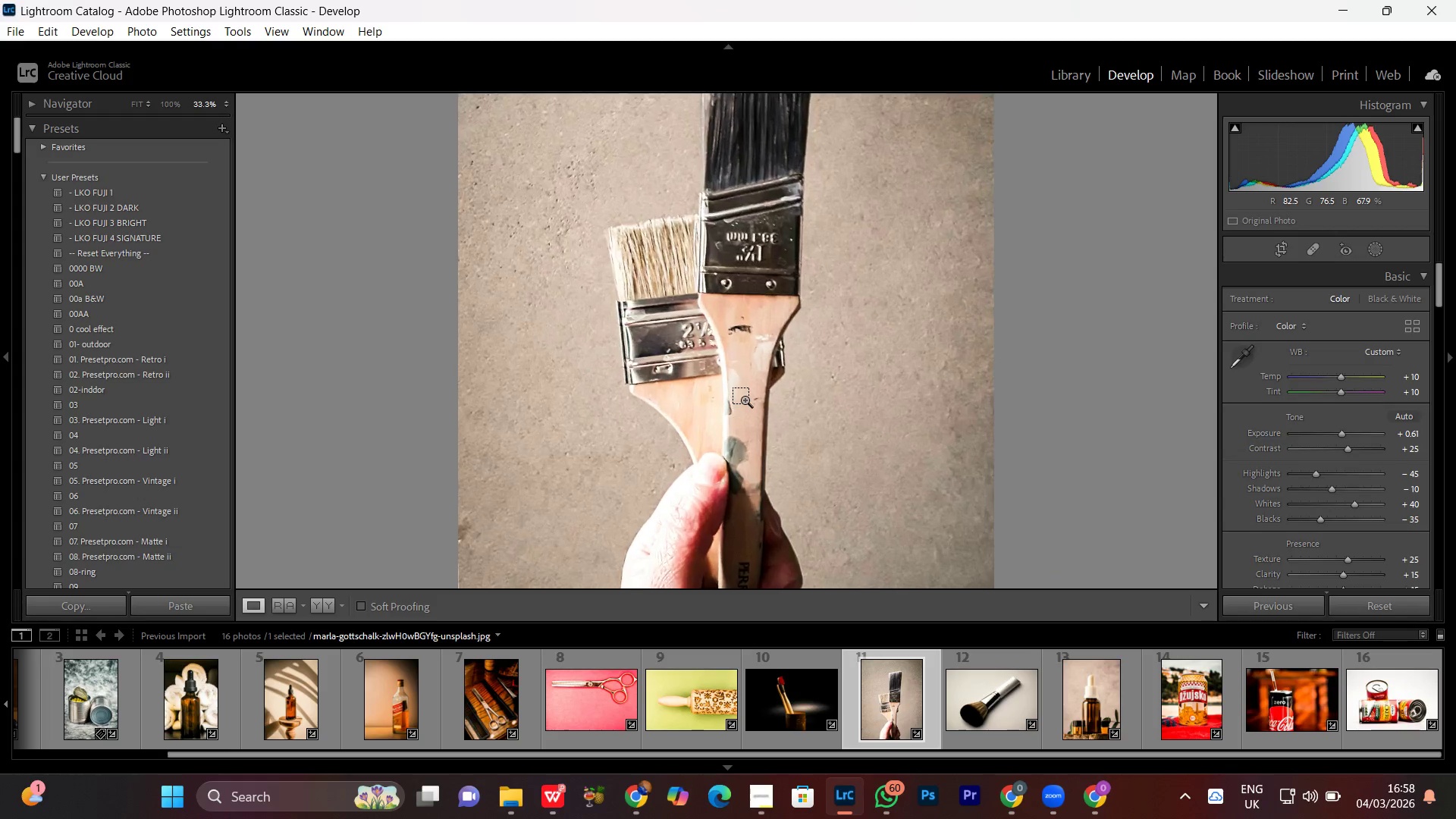 
key(Control+Equal)
 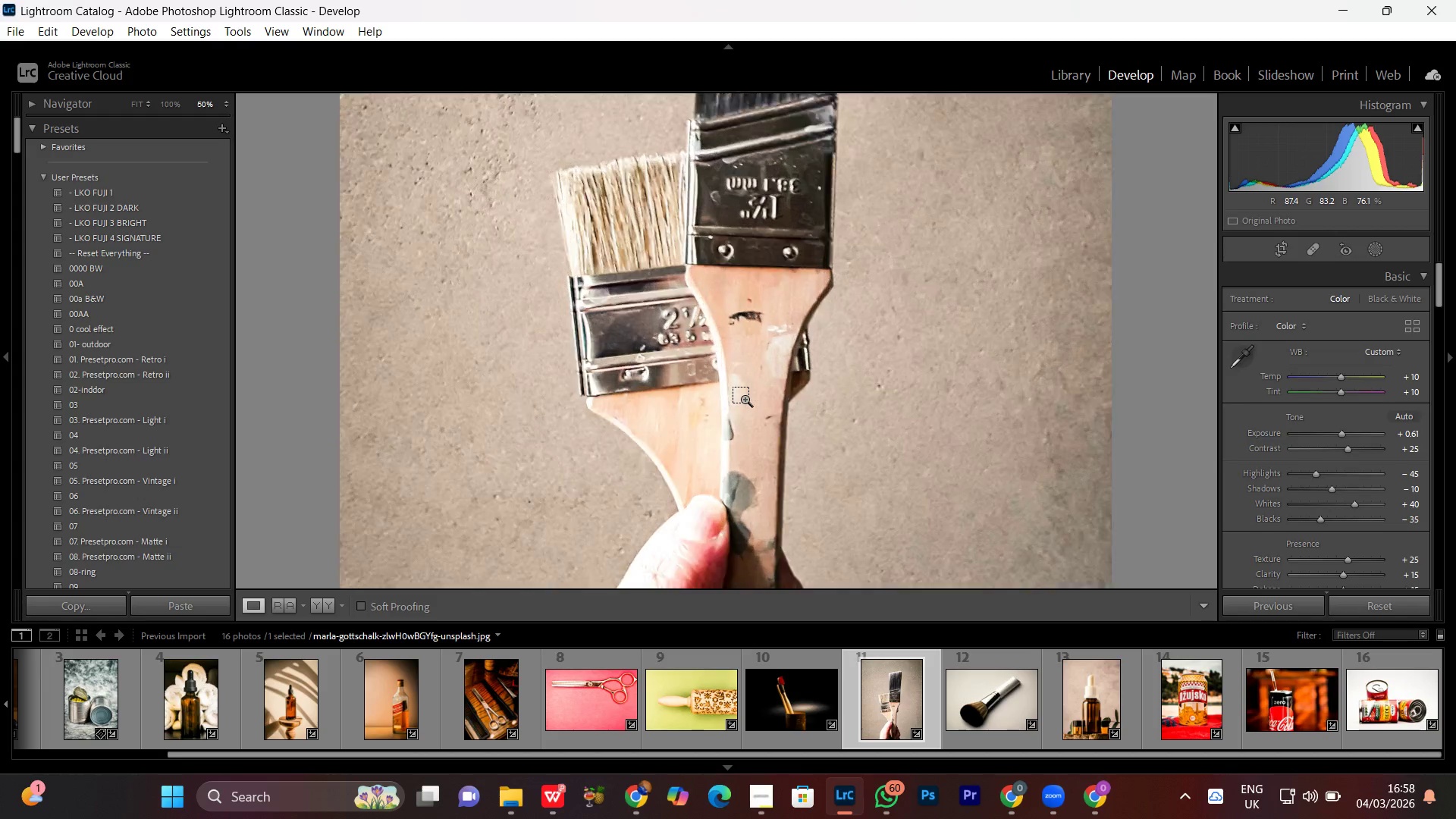 
key(Control+Equal)
 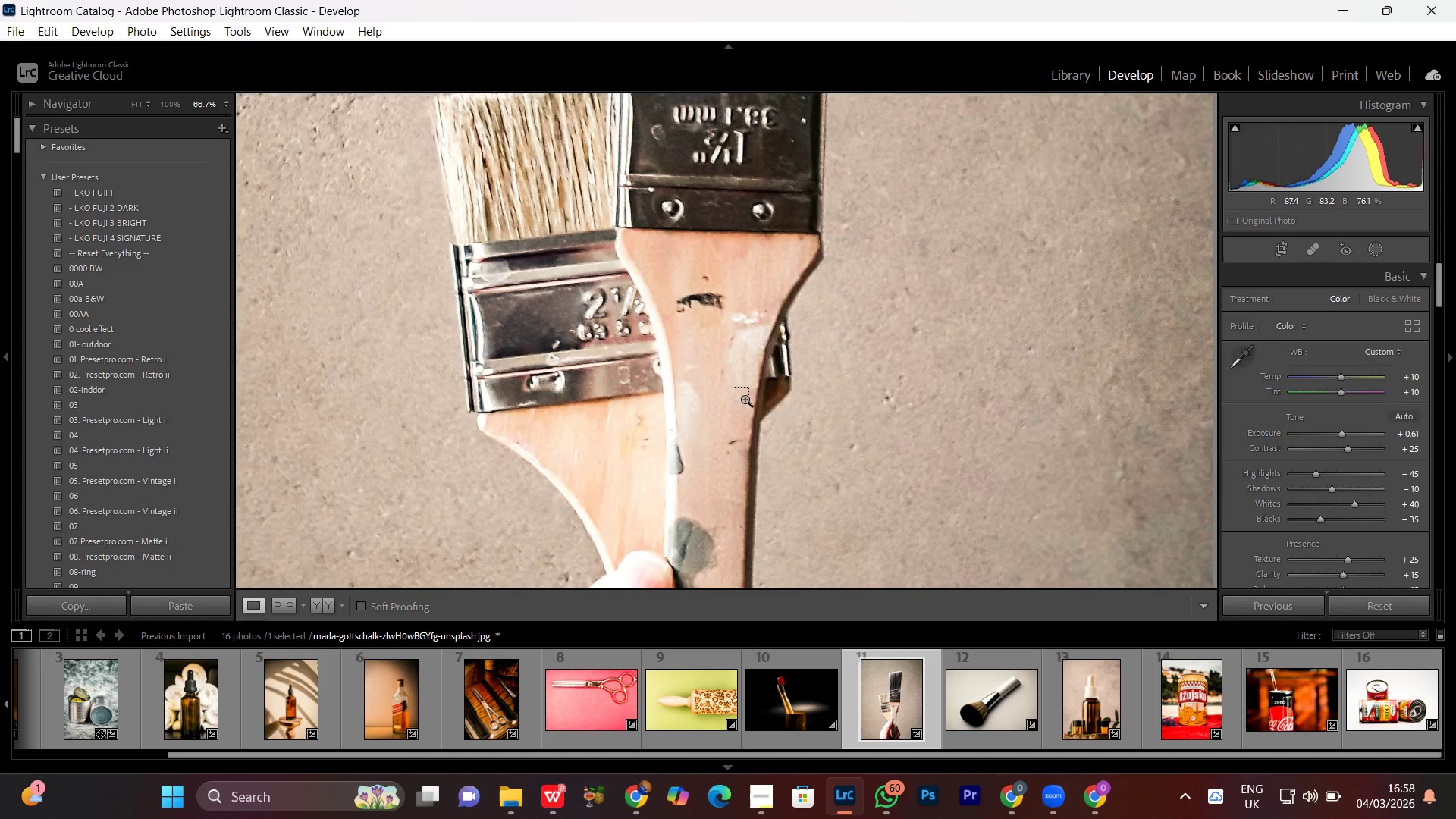 
key(Control+Minus)
 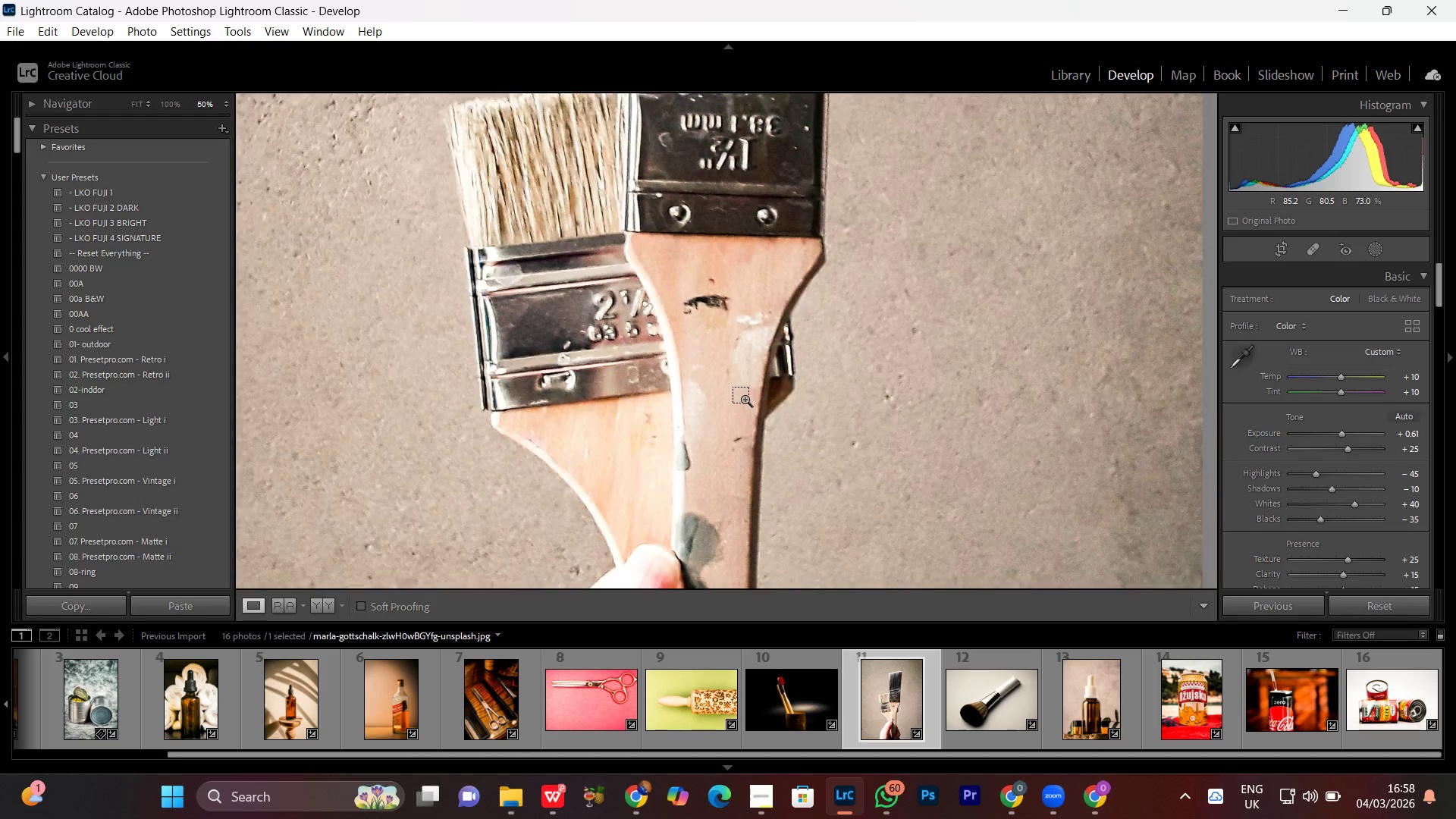 
key(Control+Minus)
 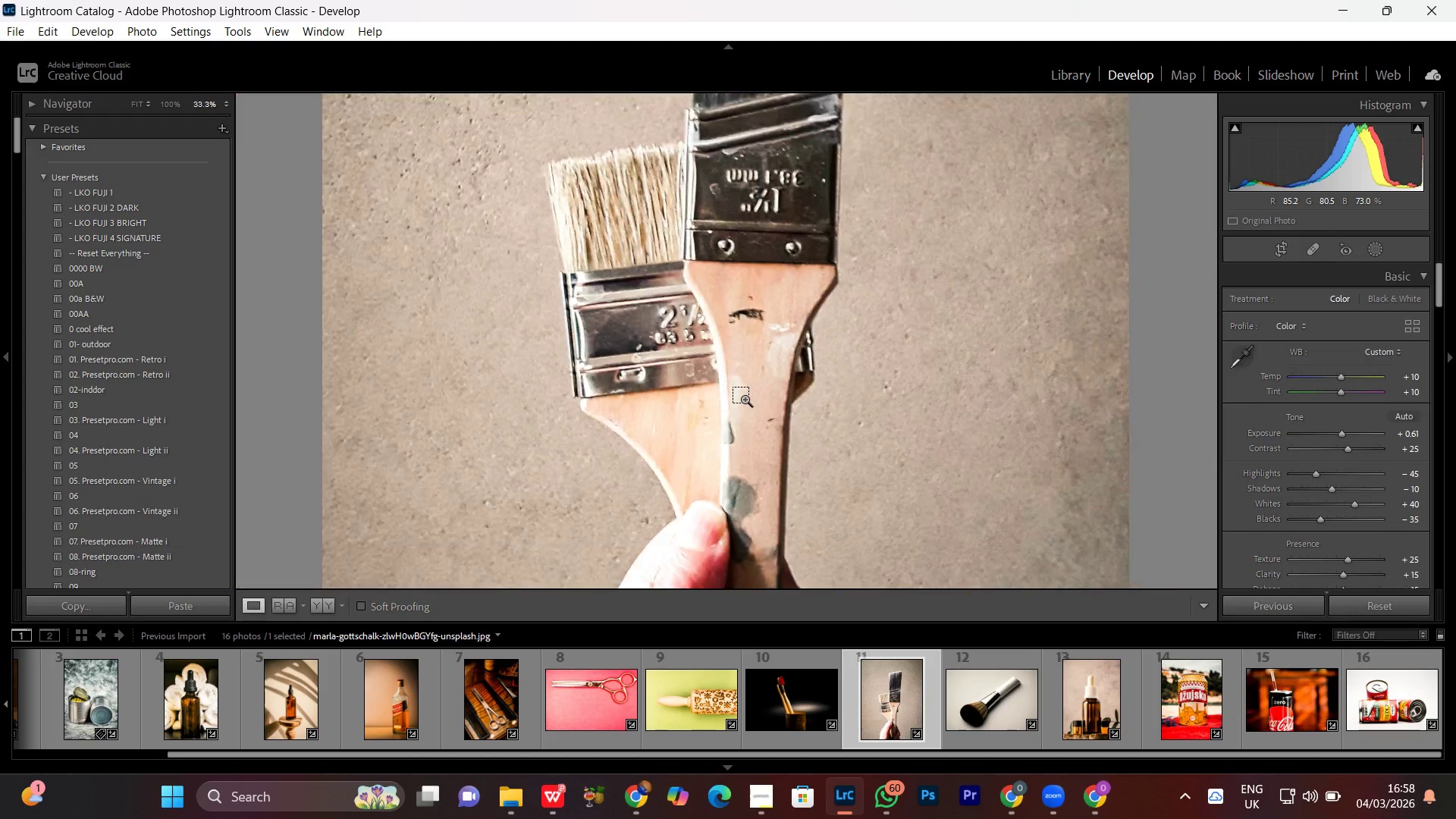 
key(Control+Minus)
 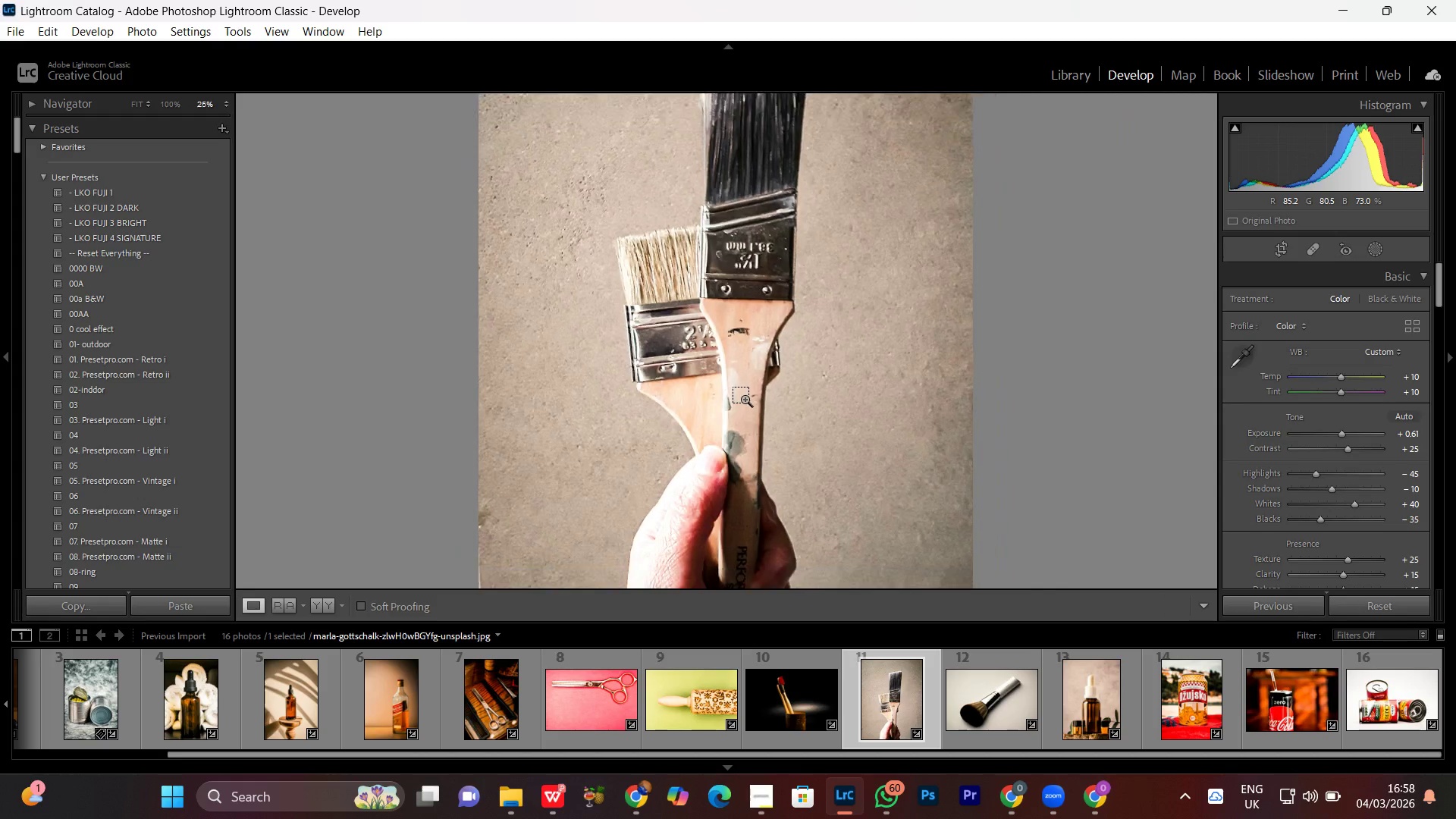 
key(Control+Minus)
 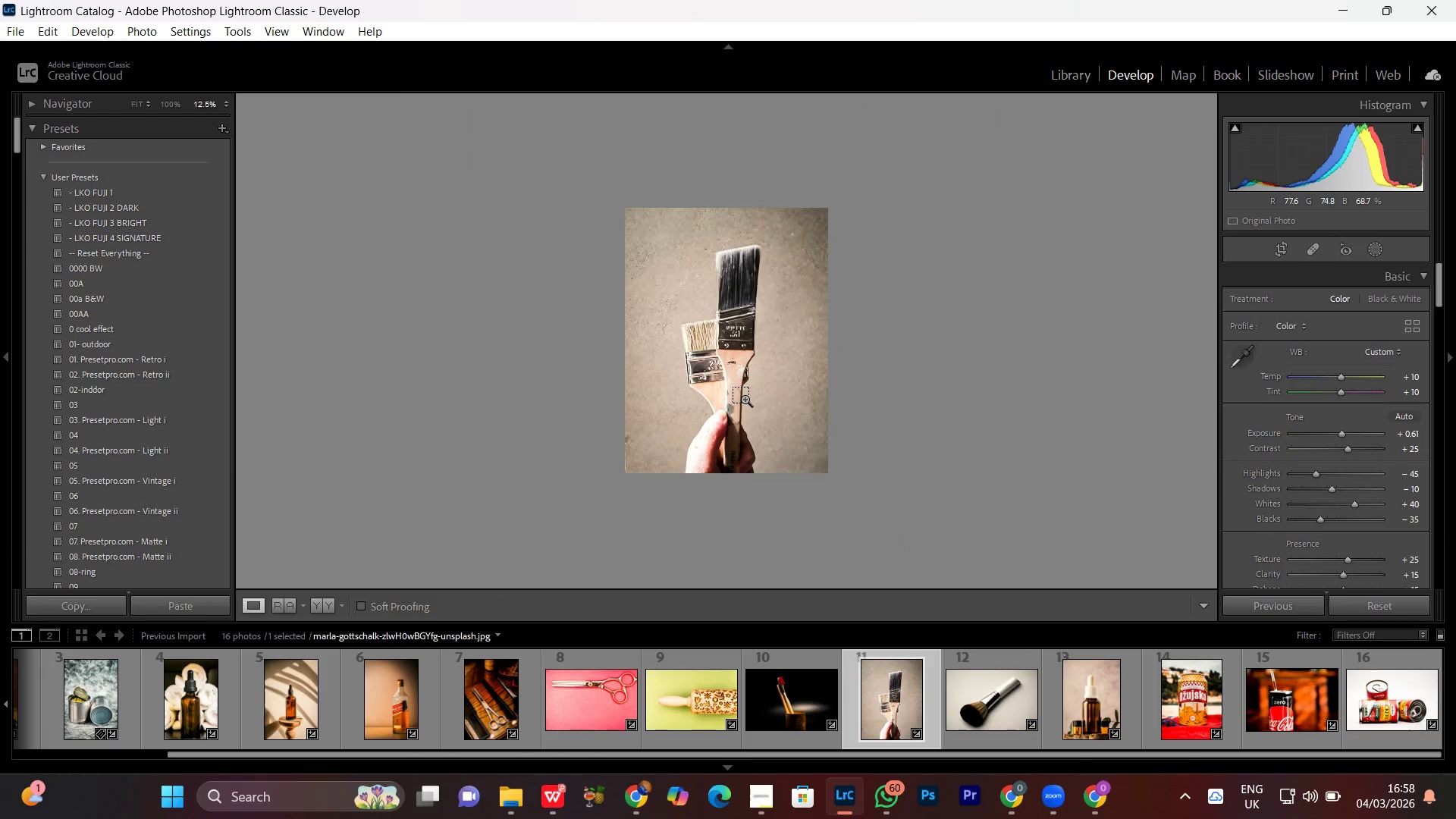 
key(Control+Equal)
 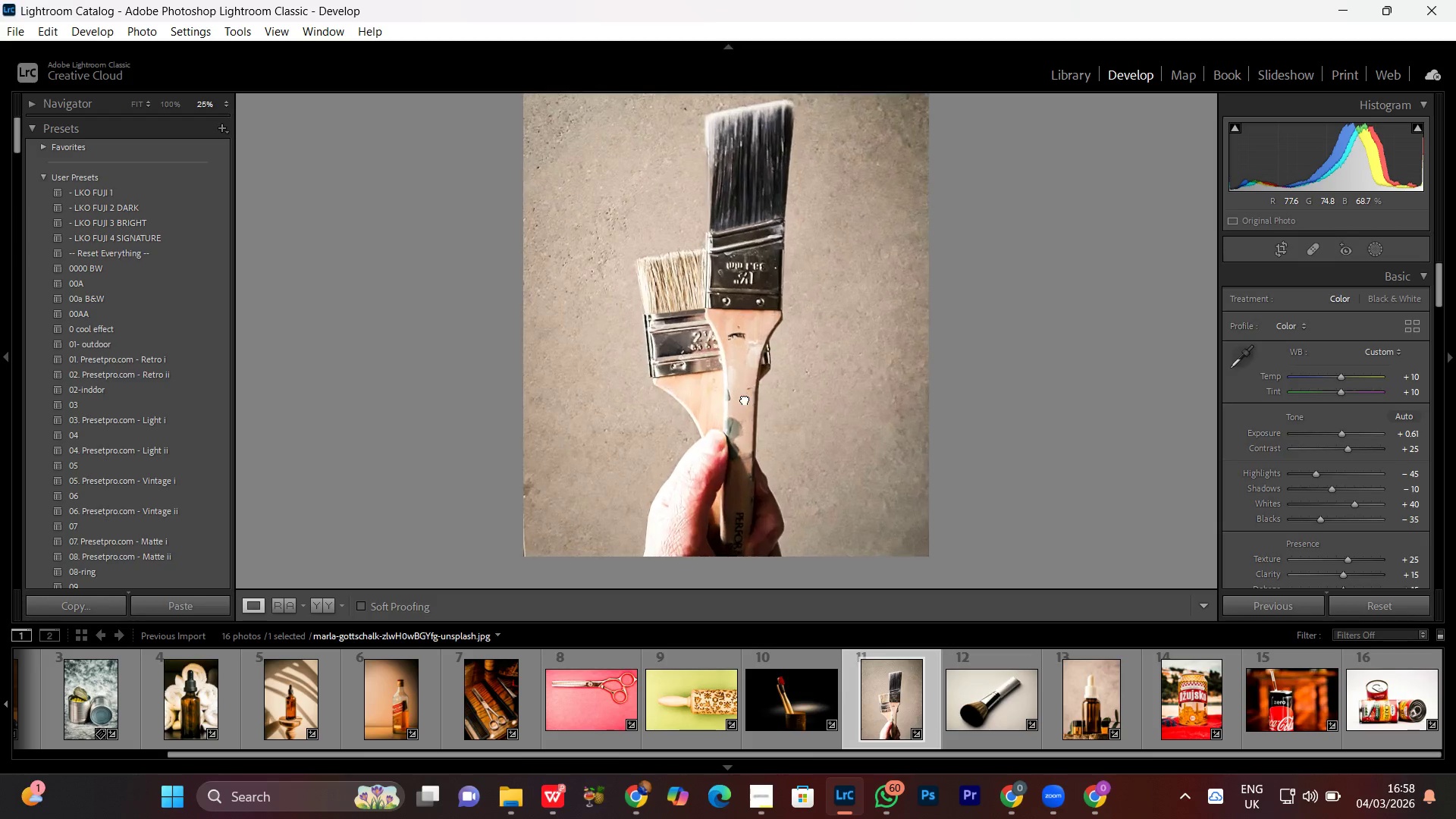 
left_click([745, 399])
 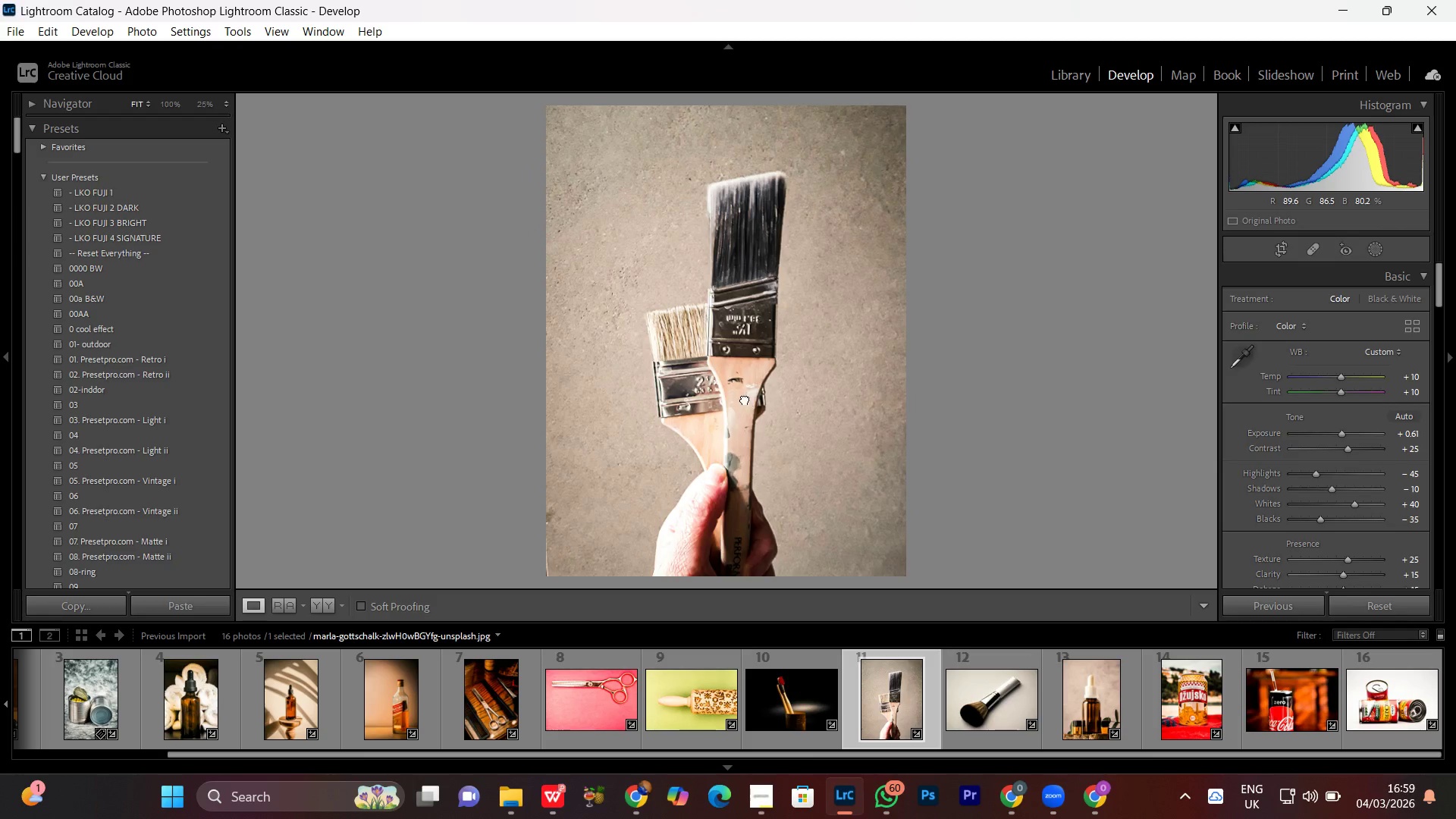 
double_click([745, 399])
 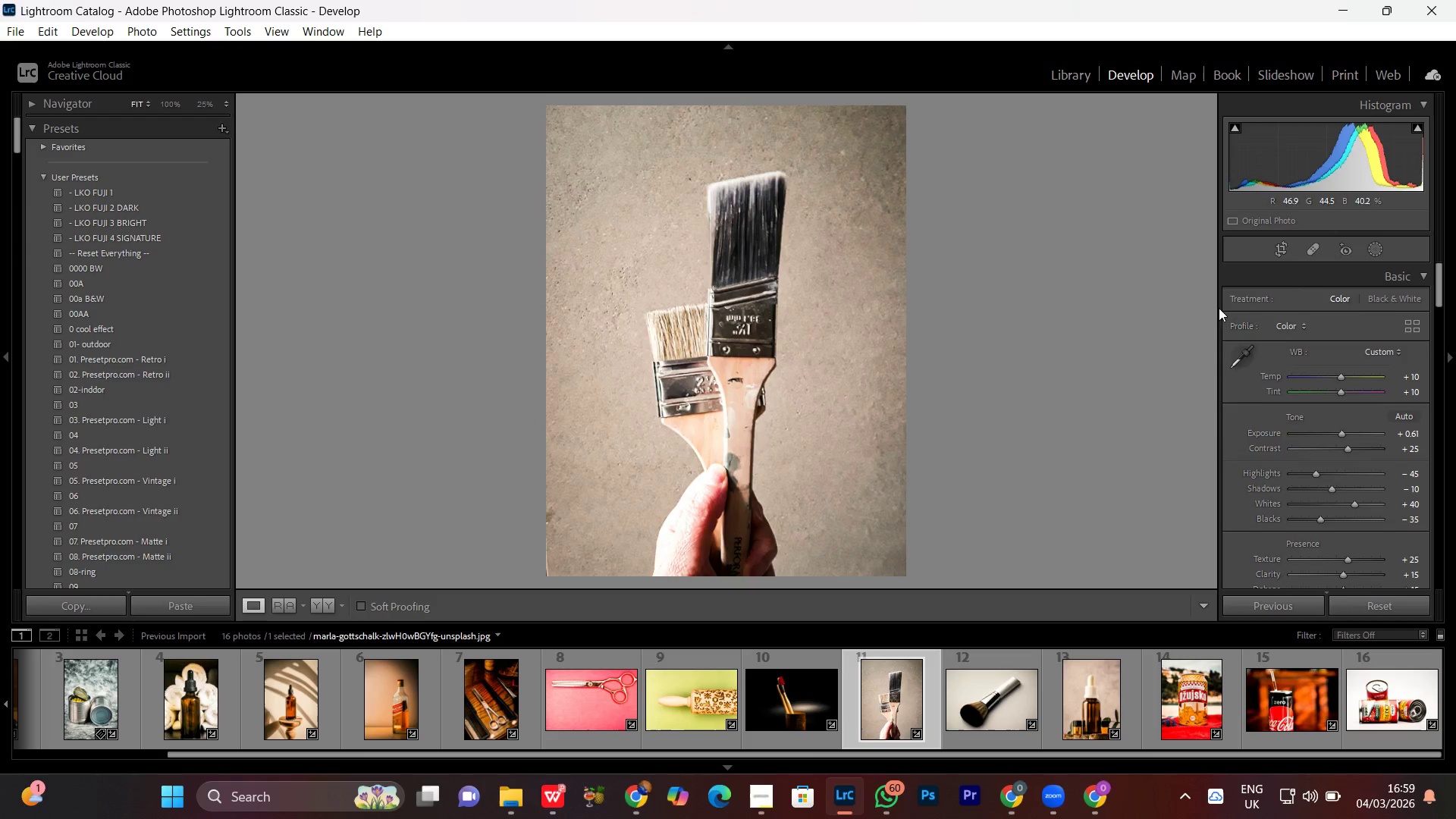 
left_click([1377, 247])
 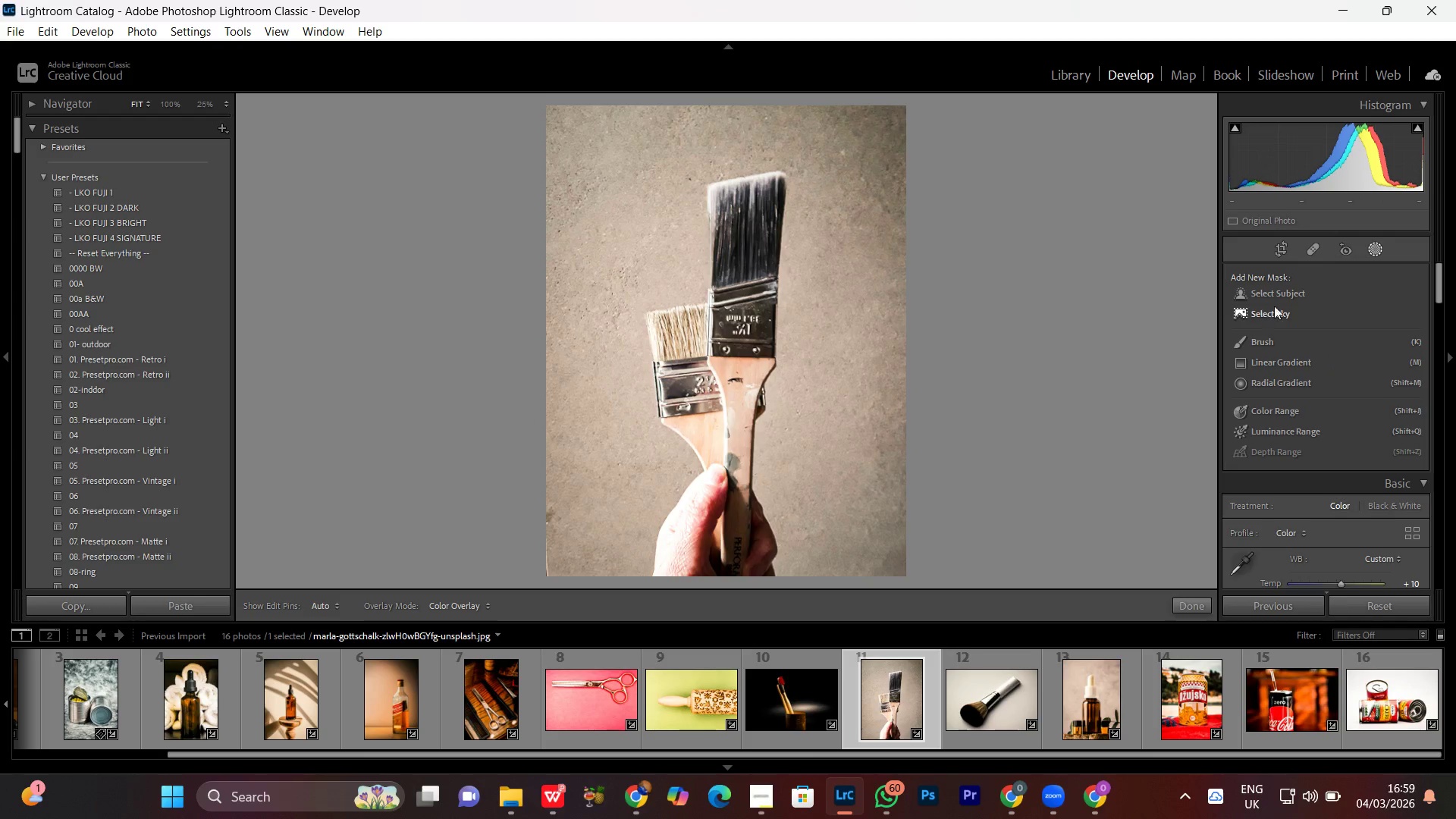 
left_click([1287, 297])
 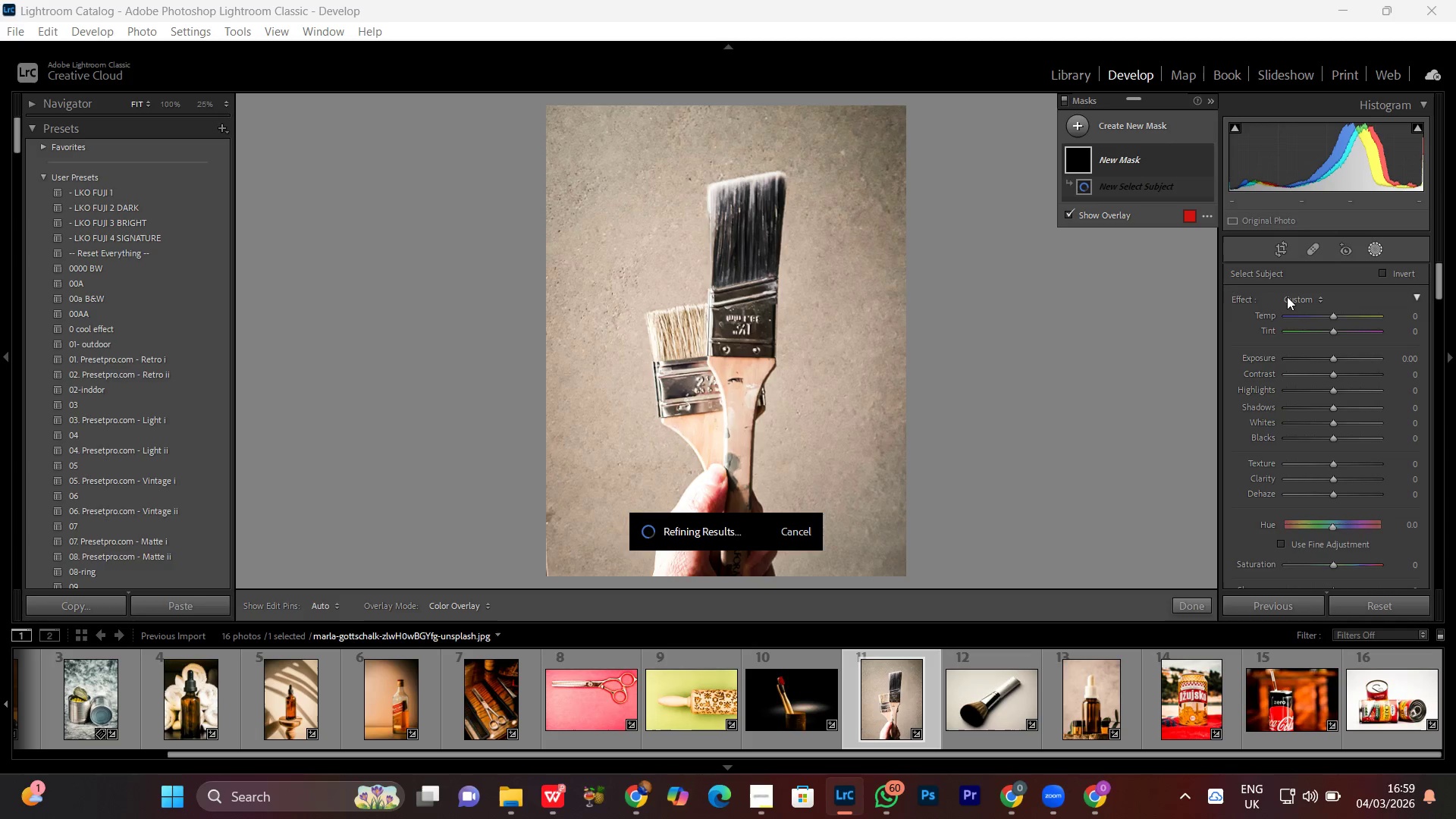 
wait(7.77)
 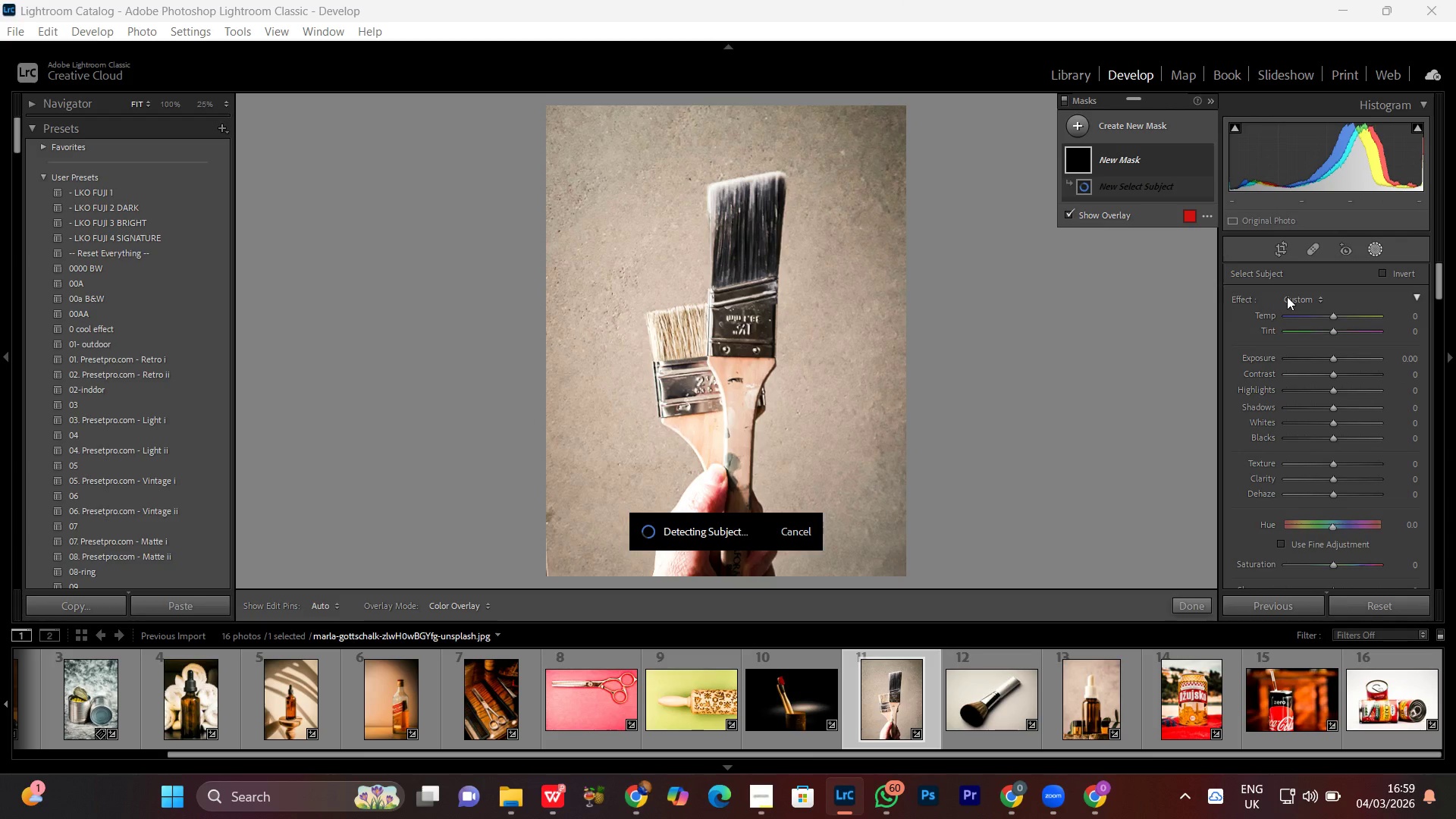 
left_click([761, 794])